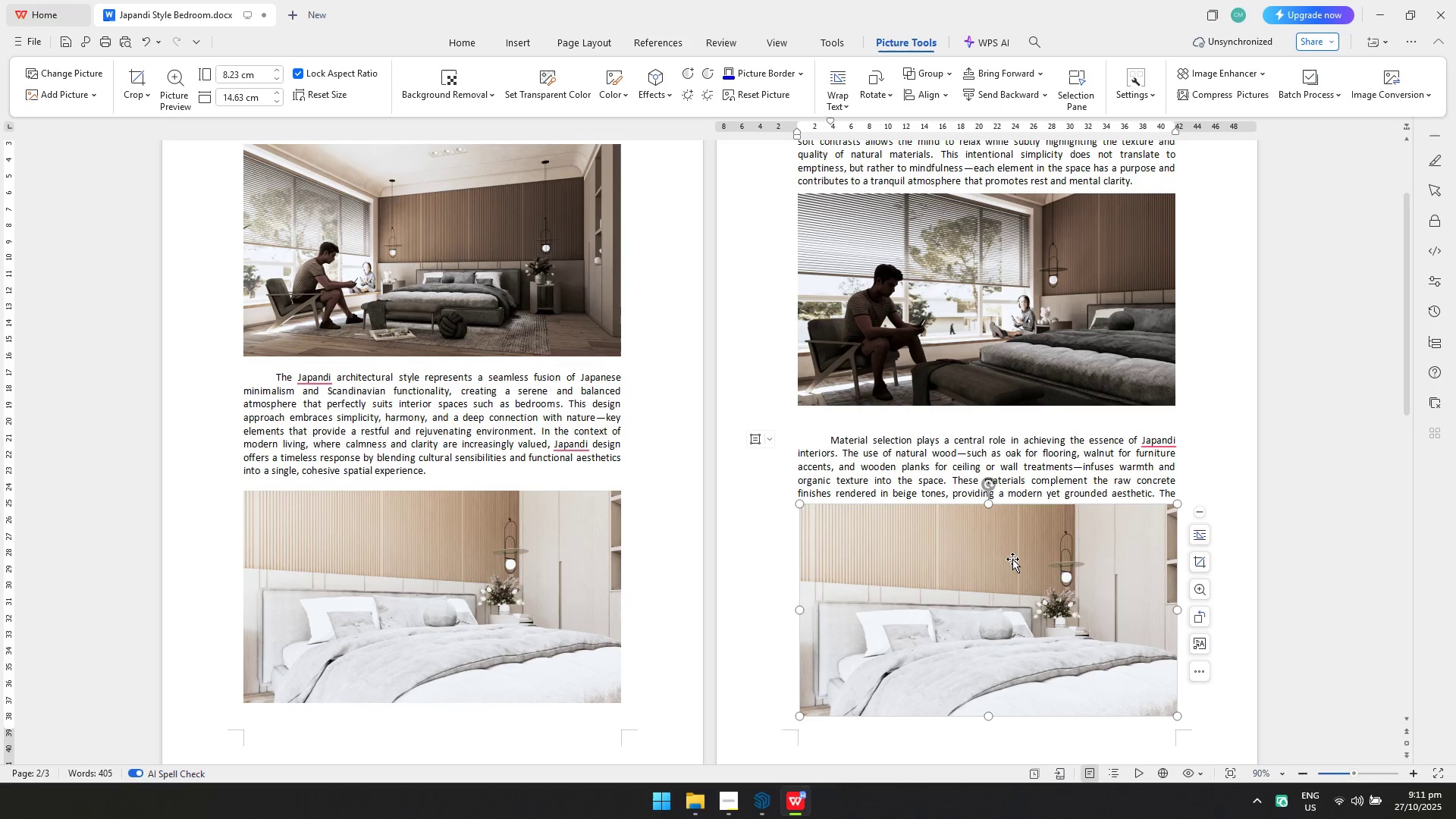 
scroll: coordinate [1028, 460], scroll_direction: down, amount: 5.0
 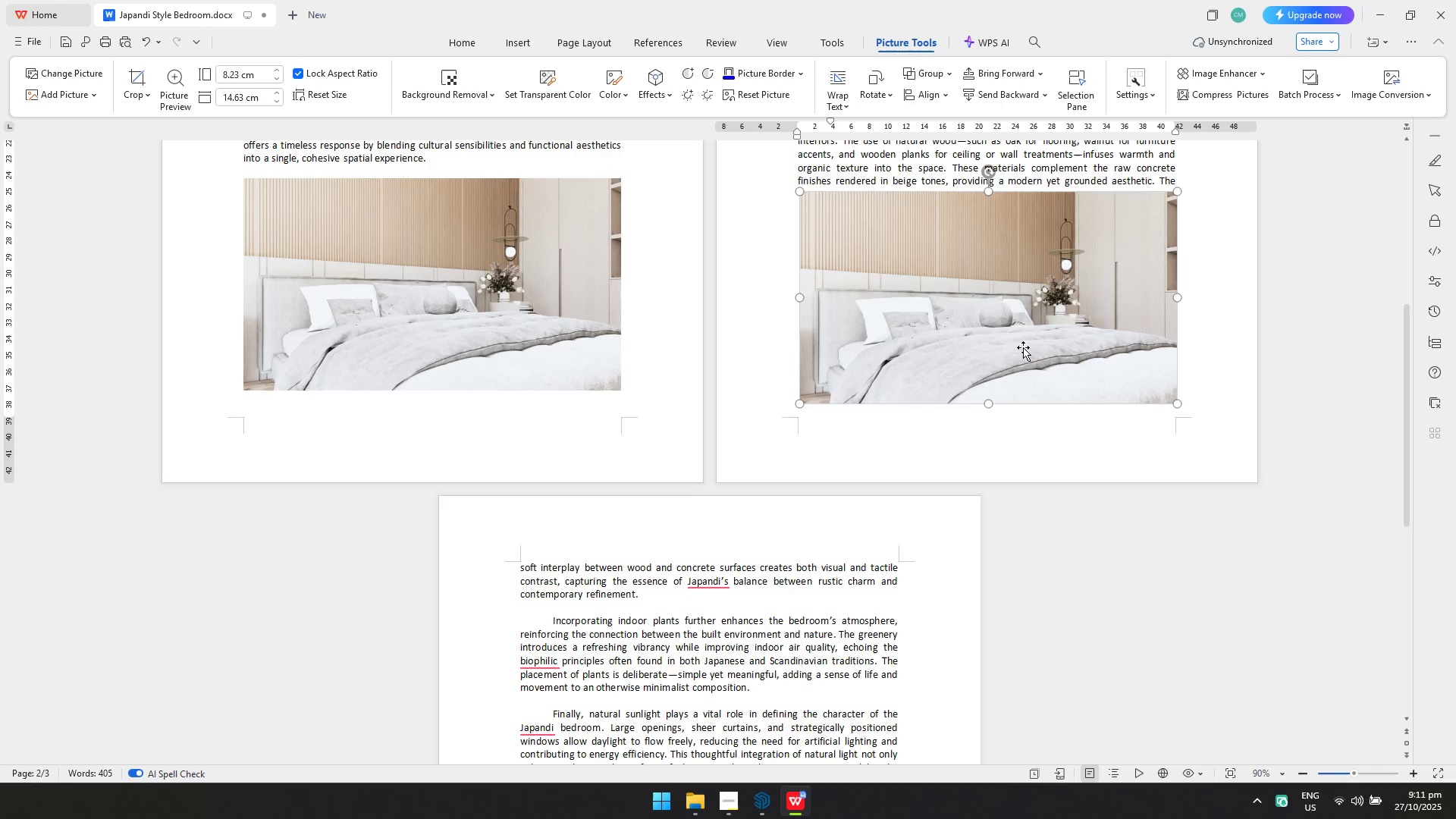 
left_click_drag(start_coordinate=[1017, 321], to_coordinate=[760, 709])
 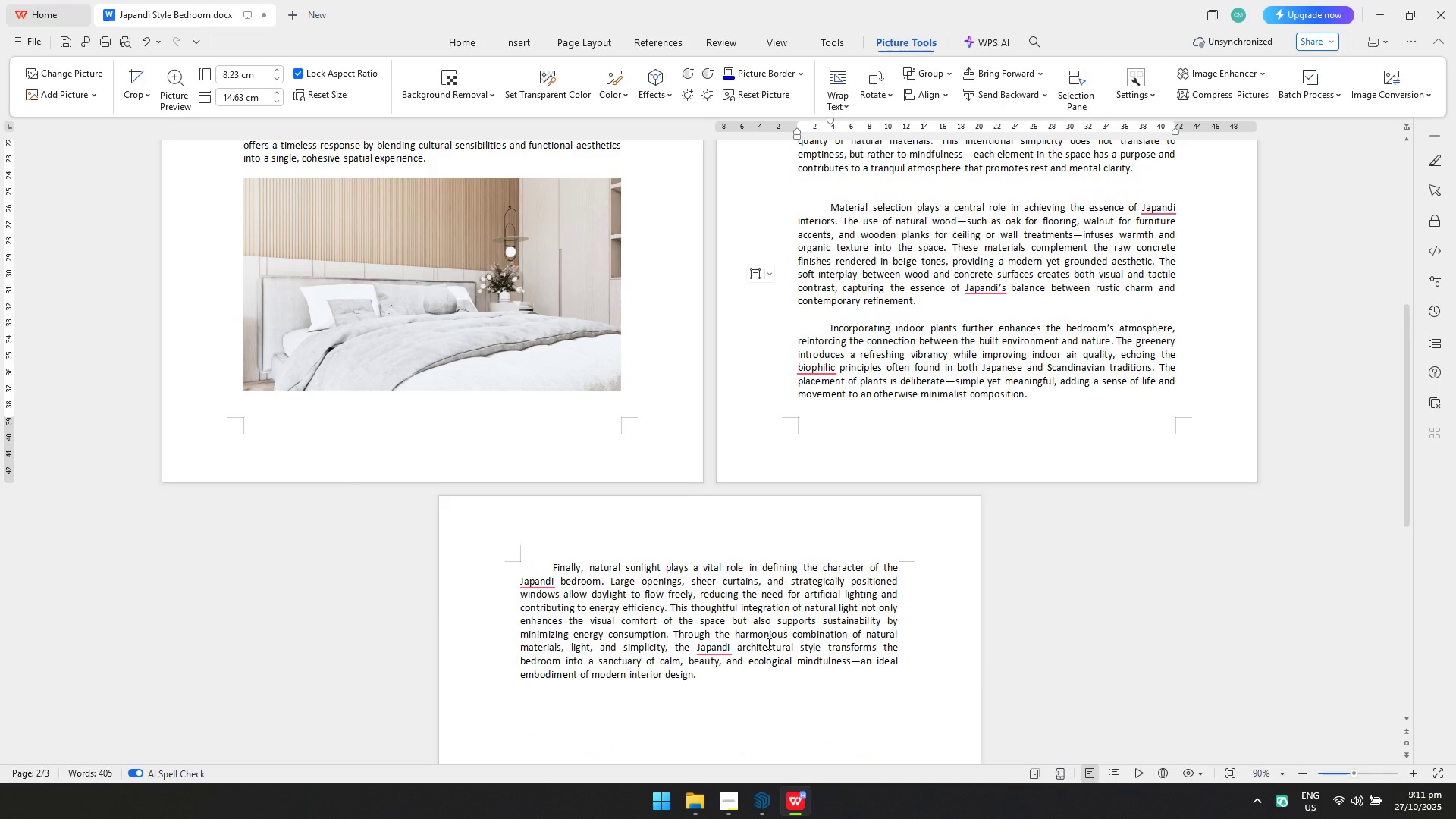 
scroll: coordinate [804, 551], scroll_direction: up, amount: 2.0
 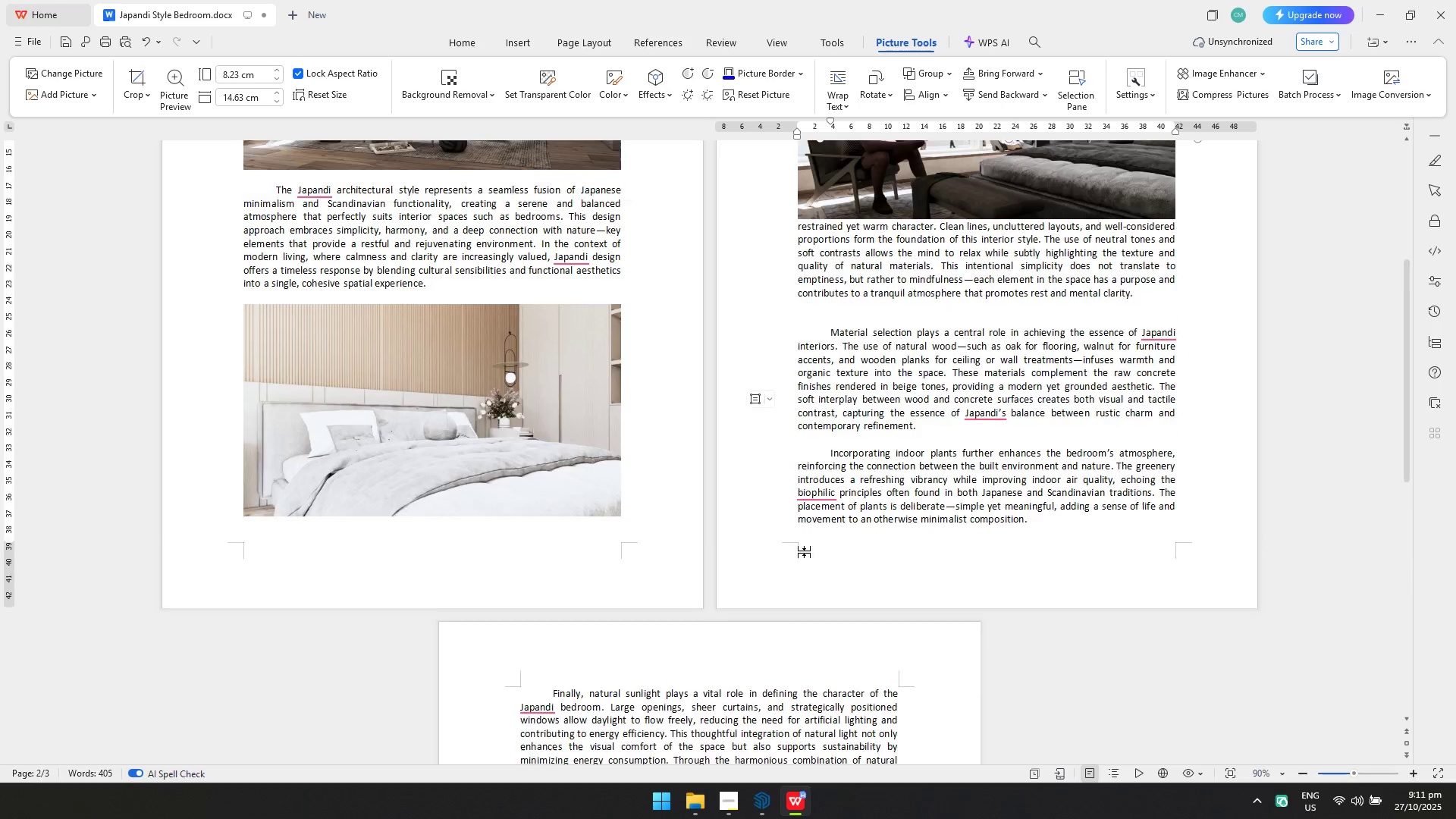 
key(Control+Z)
 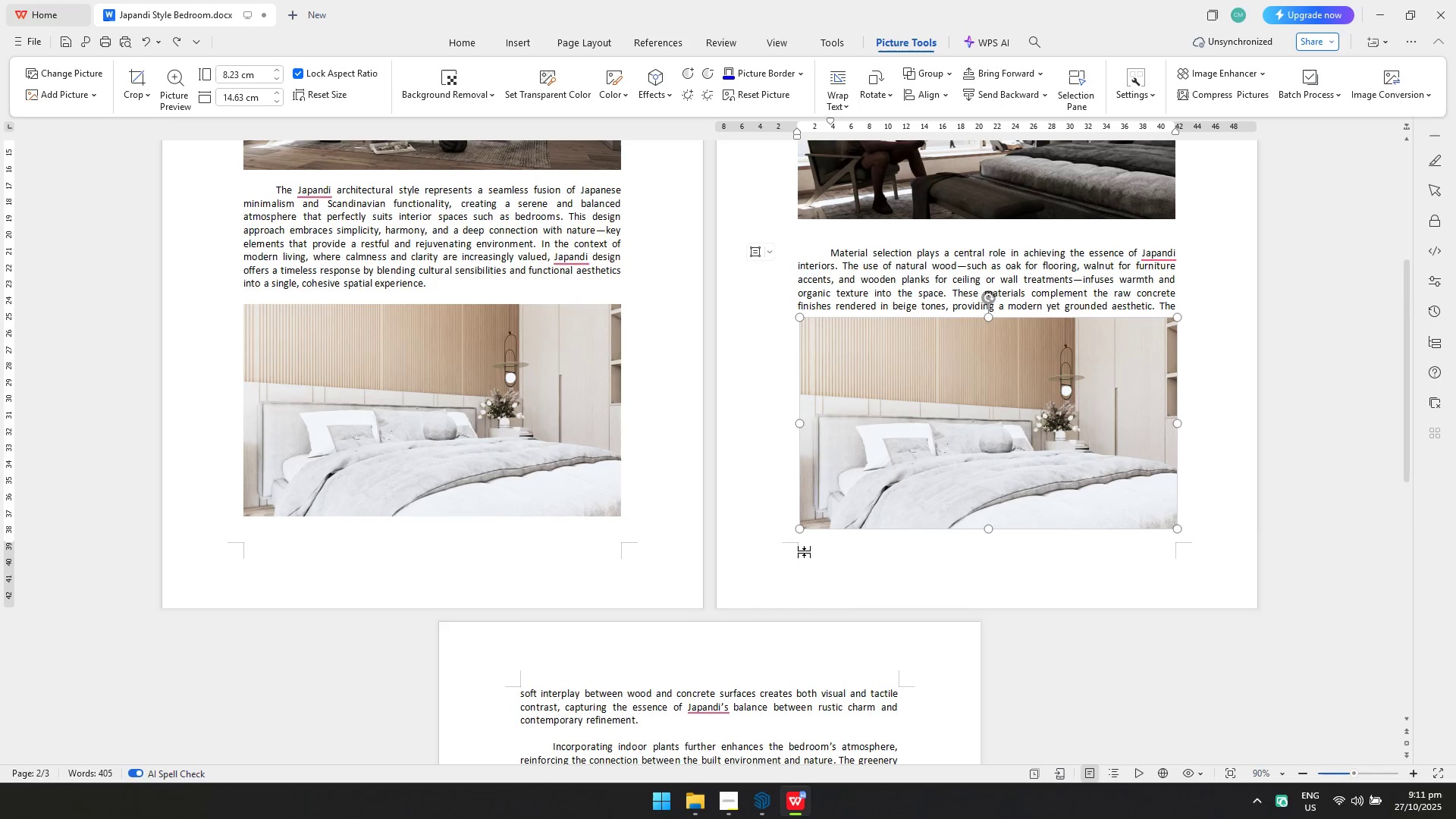 
scroll: coordinate [820, 534], scroll_direction: down, amount: 7.0
 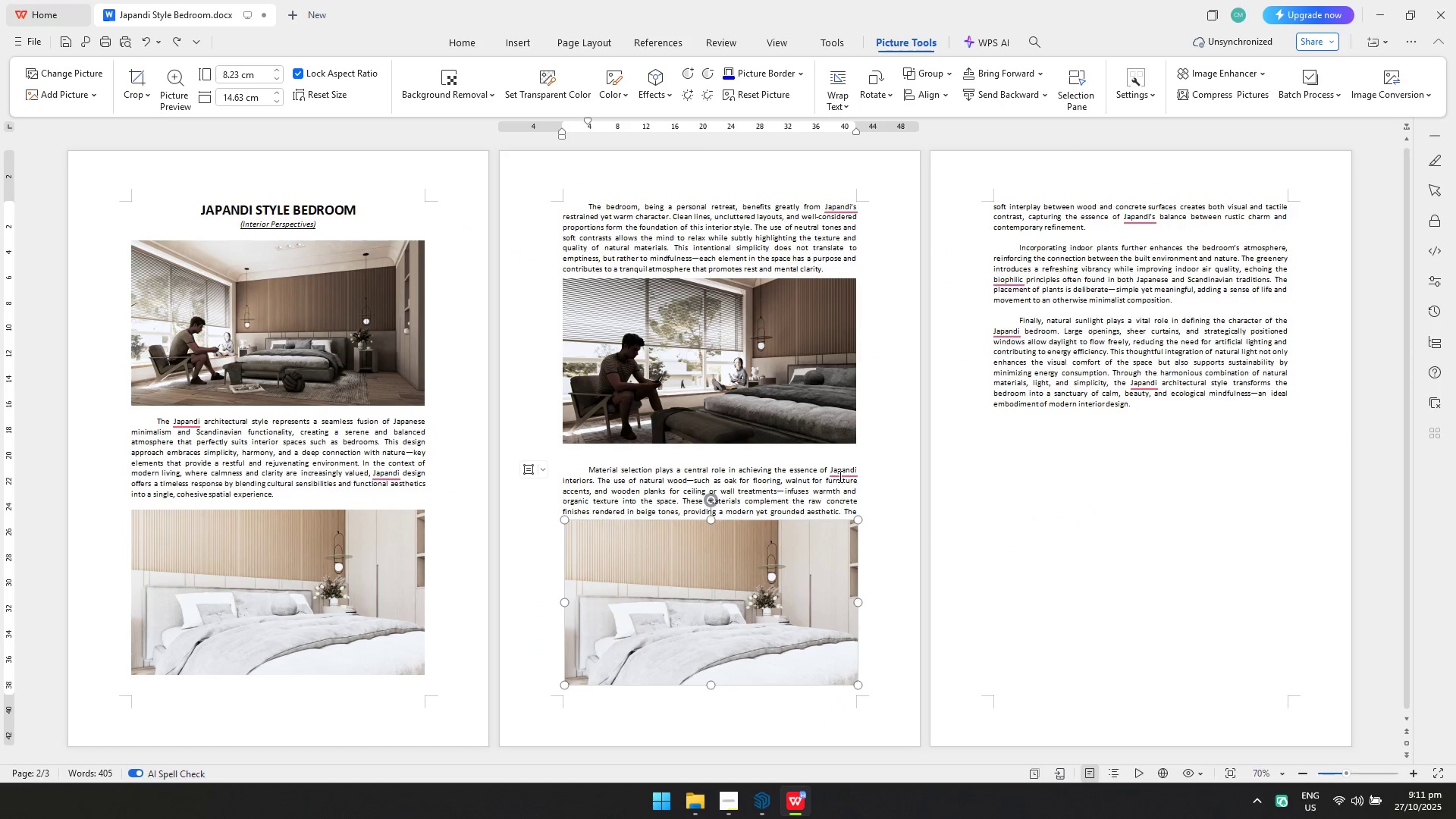 
hold_key(key=ControlLeft, duration=0.46)
 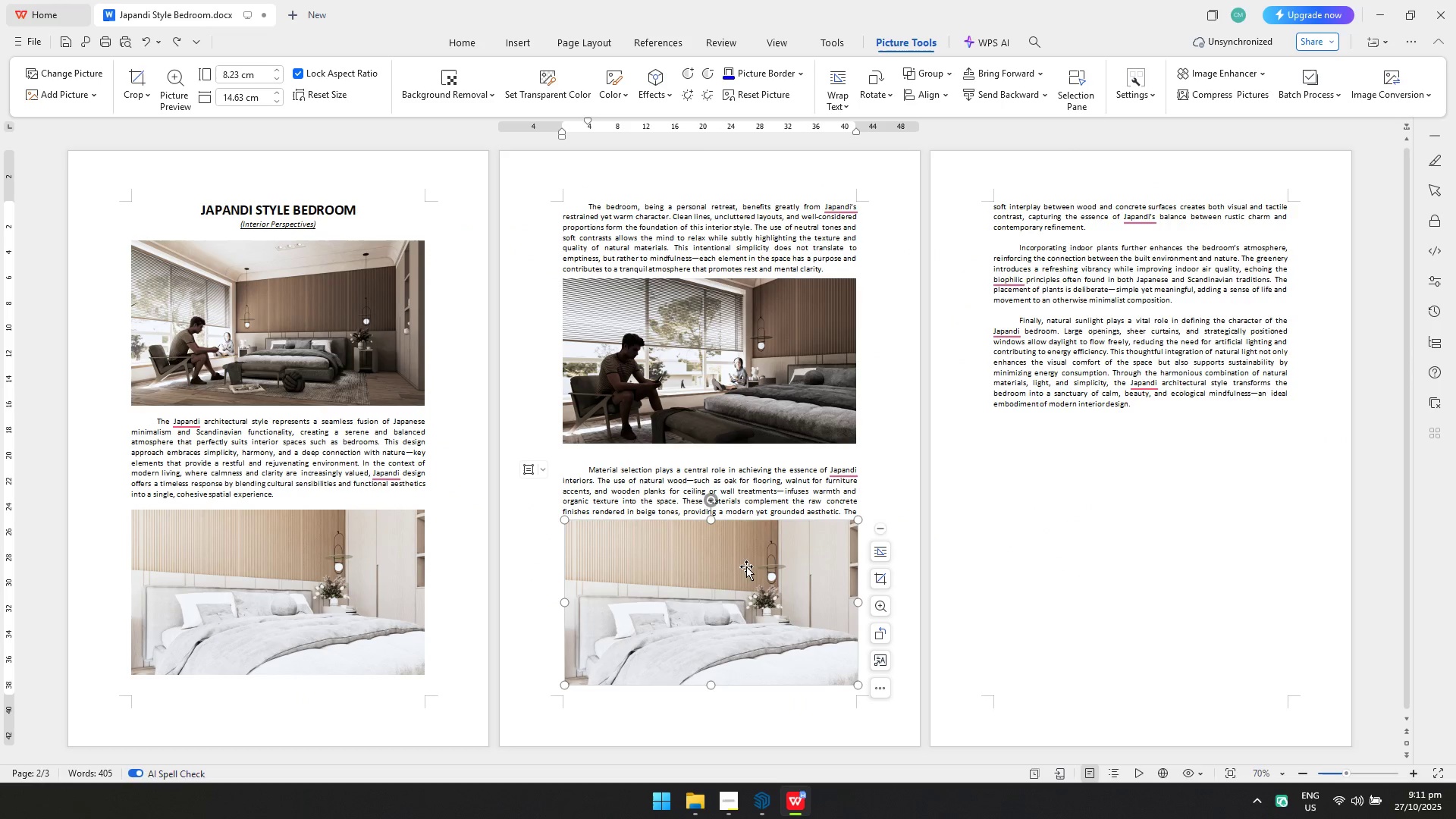 
left_click_drag(start_coordinate=[717, 603], to_coordinate=[1150, 313])
 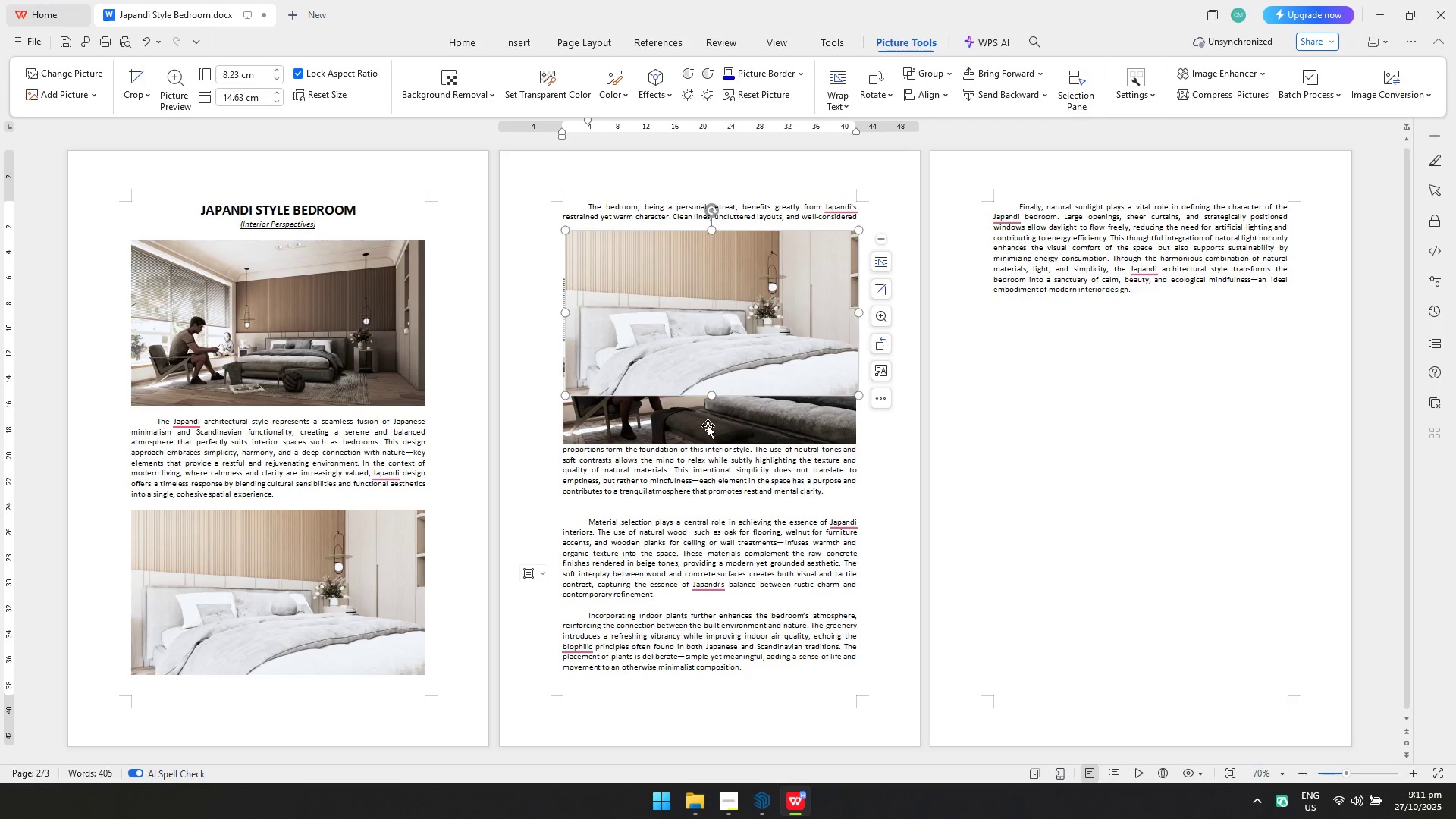 
left_click_drag(start_coordinate=[710, 351], to_coordinate=[1119, 415])
 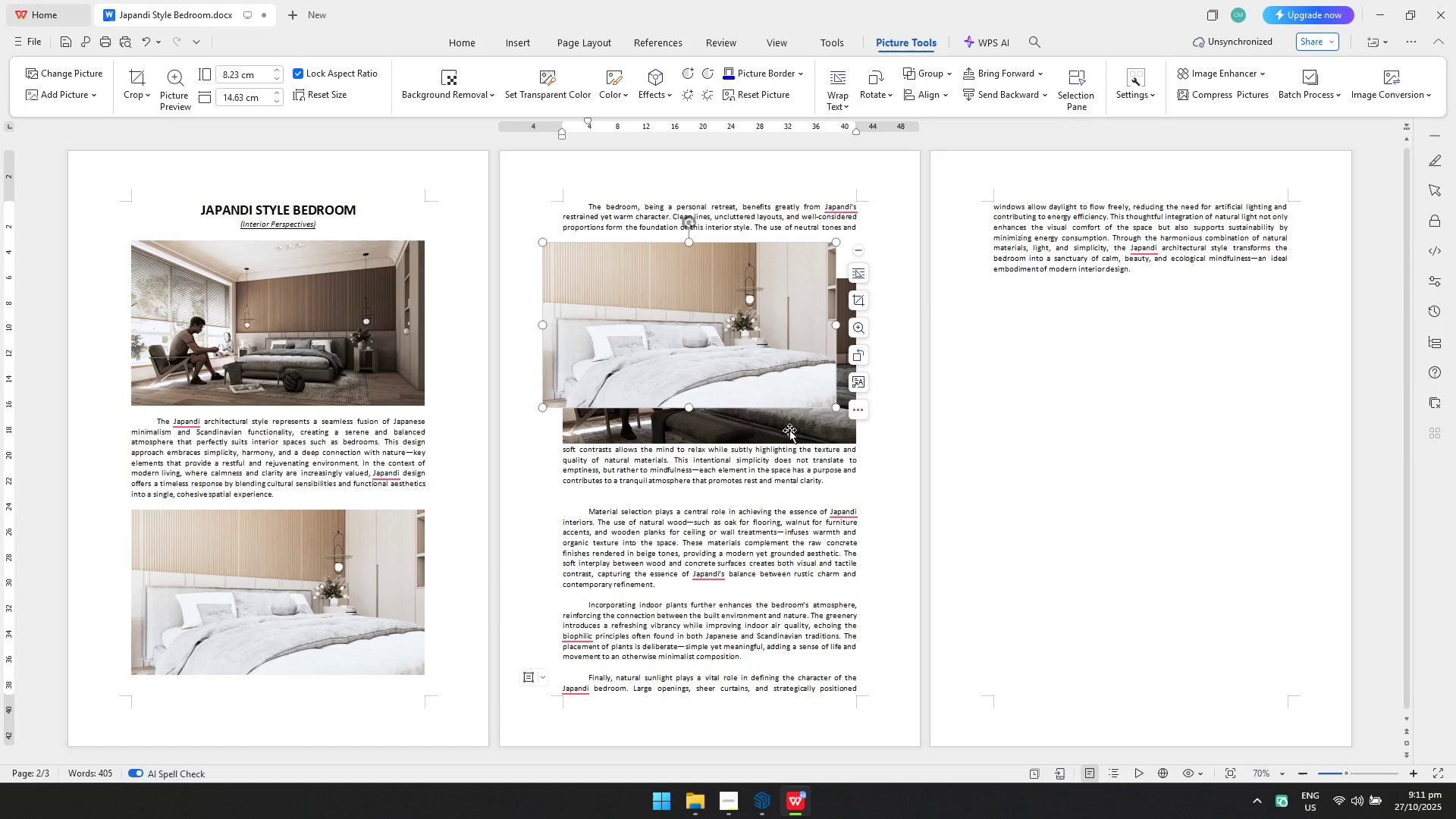 
left_click_drag(start_coordinate=[719, 394], to_coordinate=[1157, 660])
 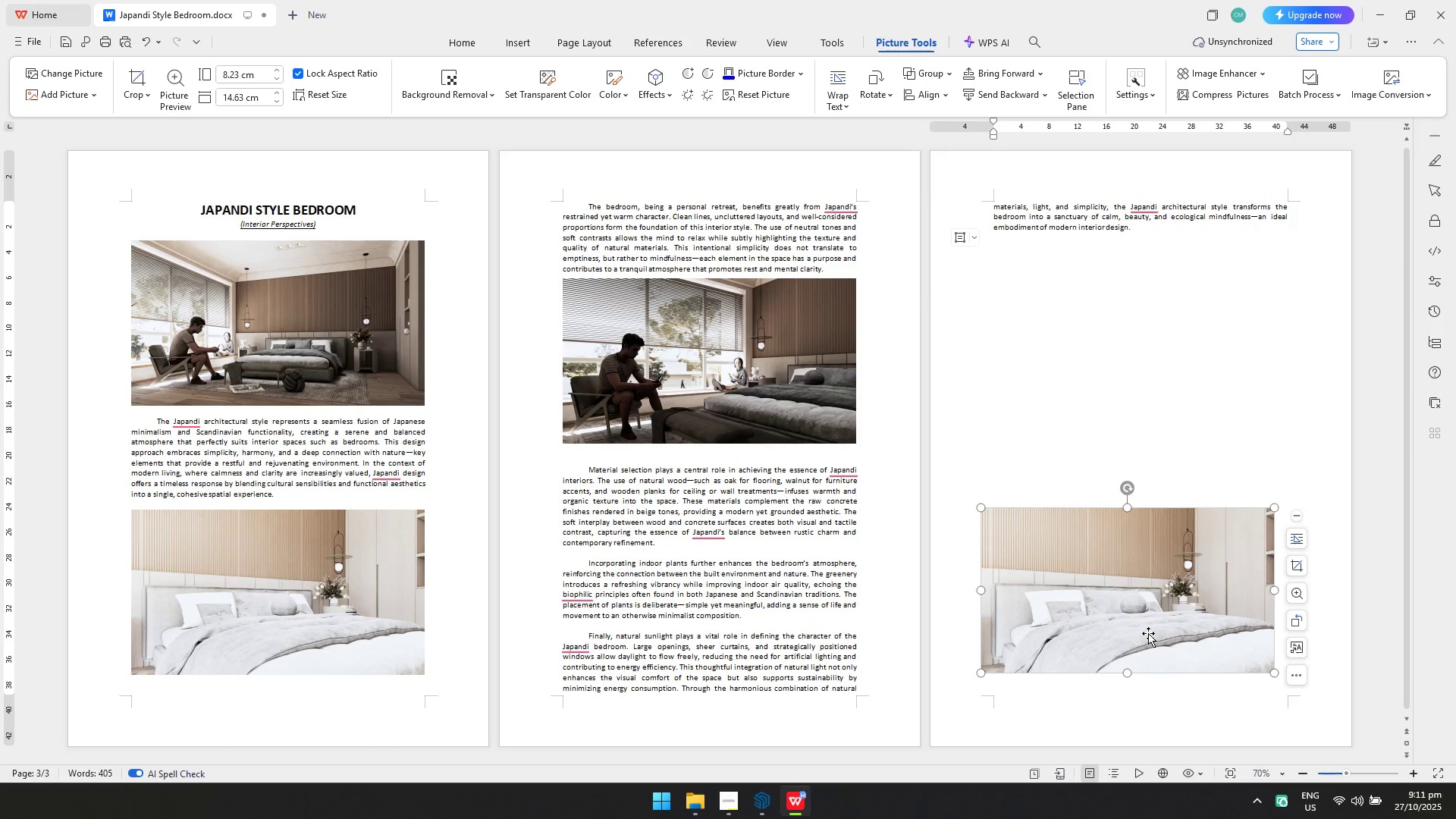 
left_click_drag(start_coordinate=[1147, 633], to_coordinate=[1143, 579])
 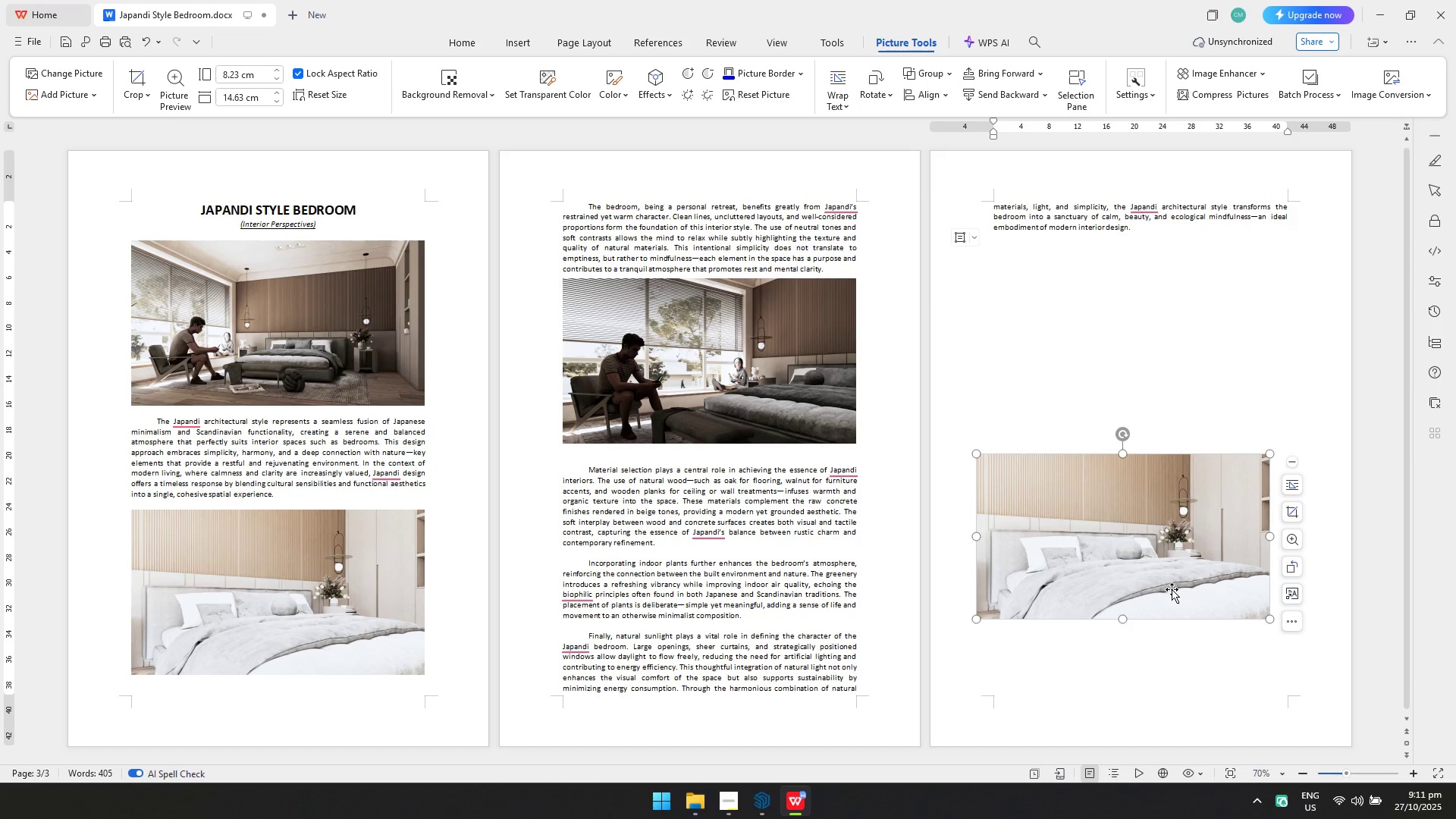 
left_click_drag(start_coordinate=[1166, 589], to_coordinate=[782, 602])
 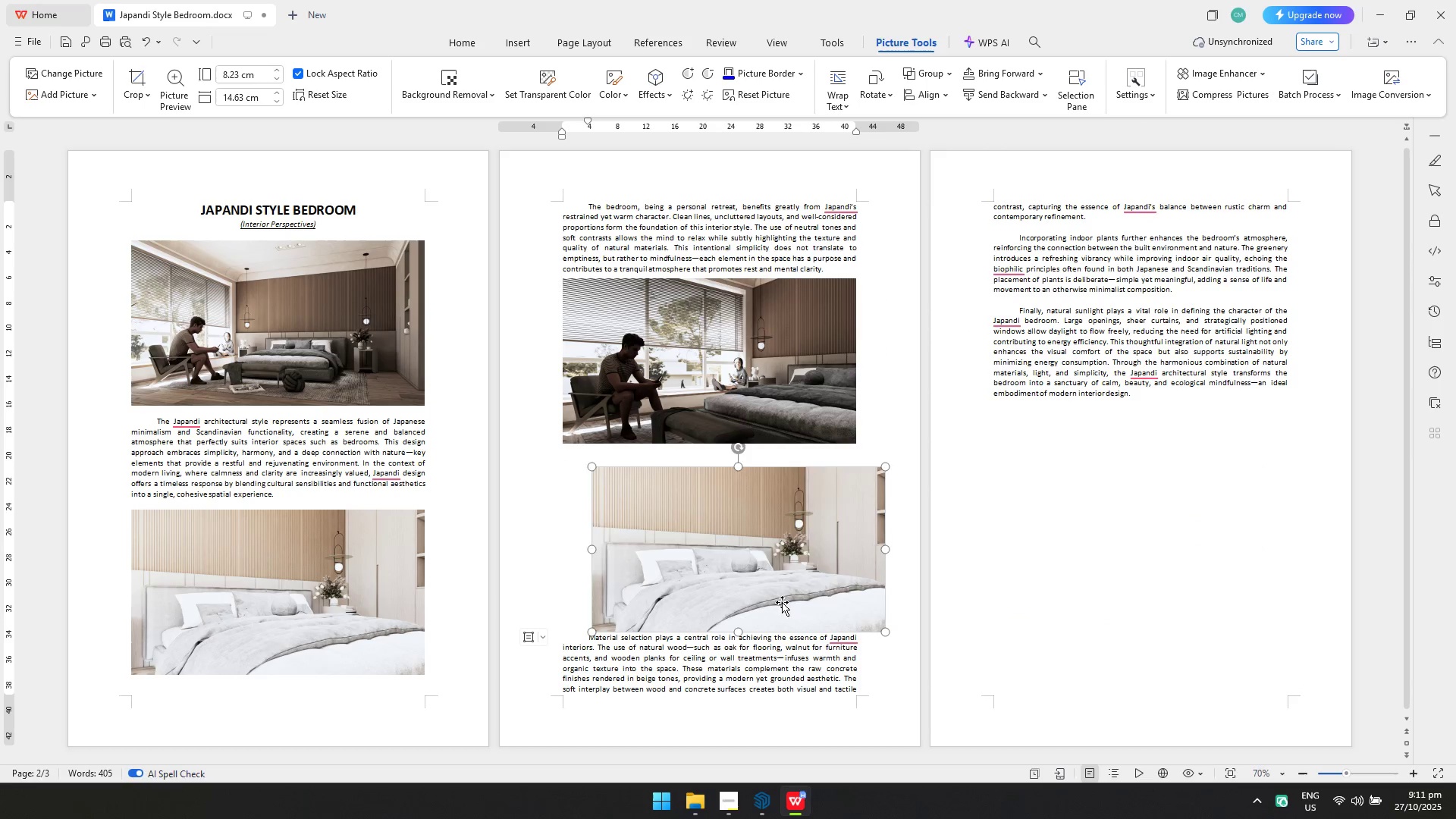 
left_click_drag(start_coordinate=[781, 598], to_coordinate=[748, 588])
 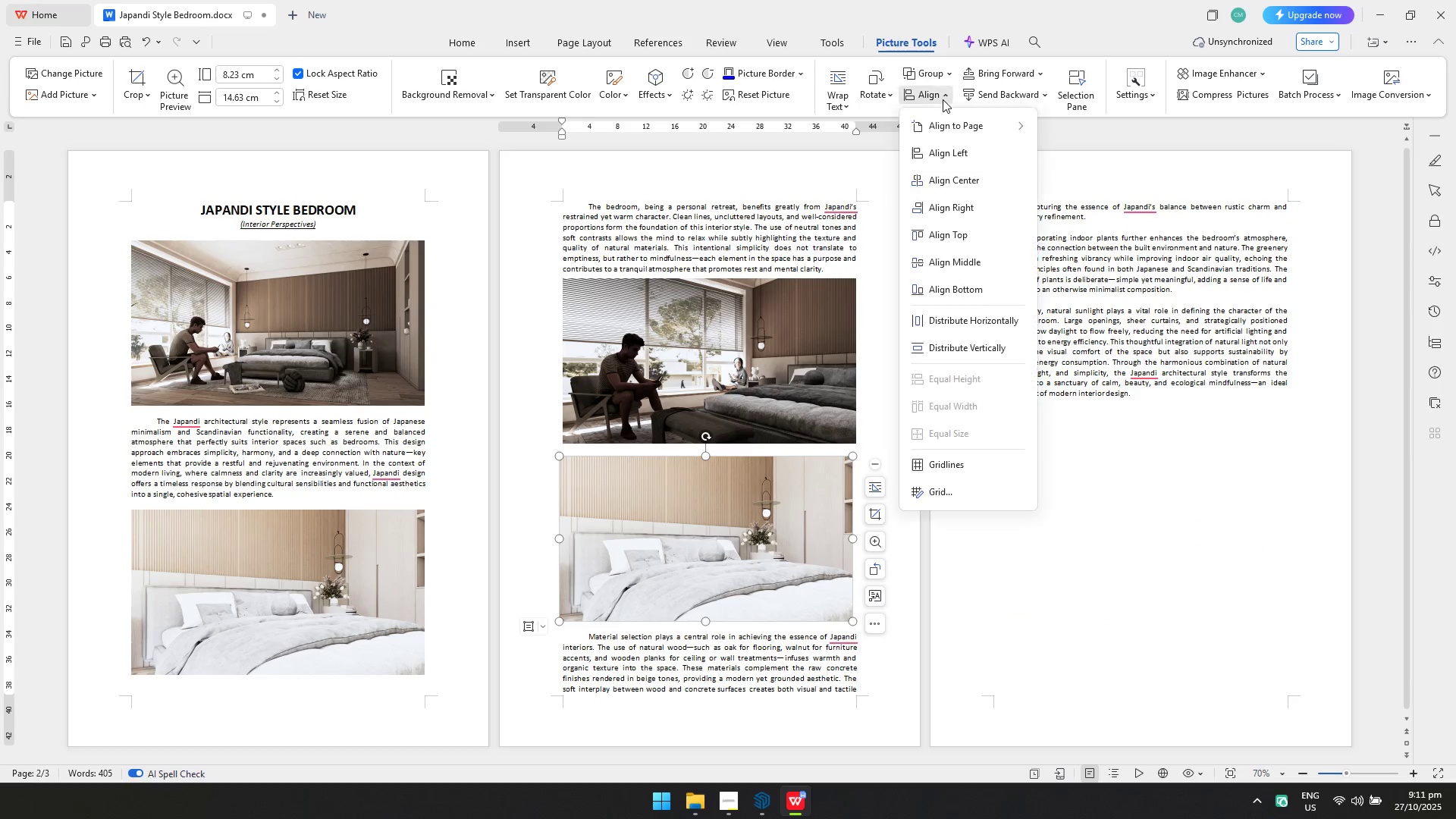 
left_click([954, 188])
 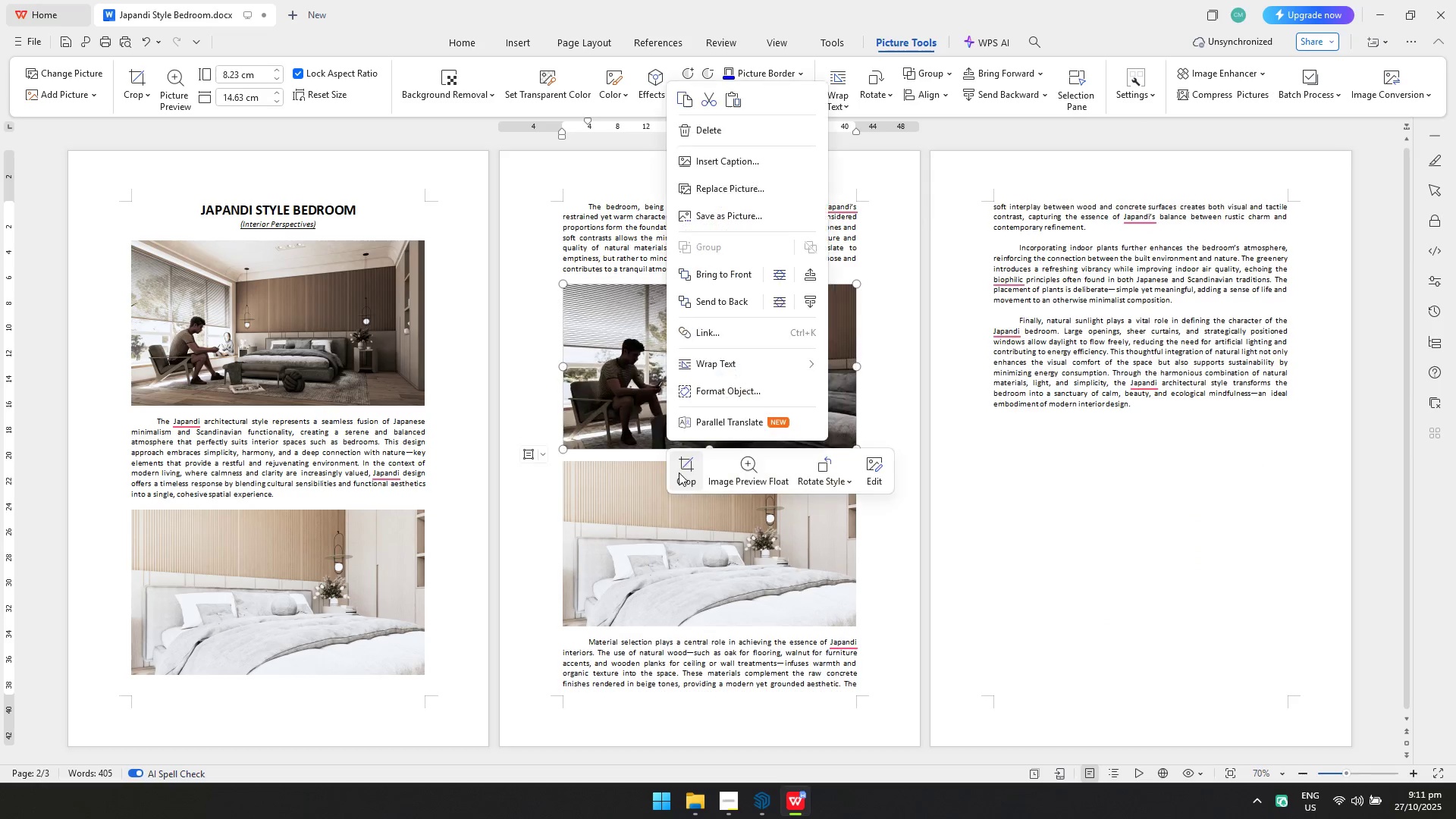 
key(Control+ControlLeft)
 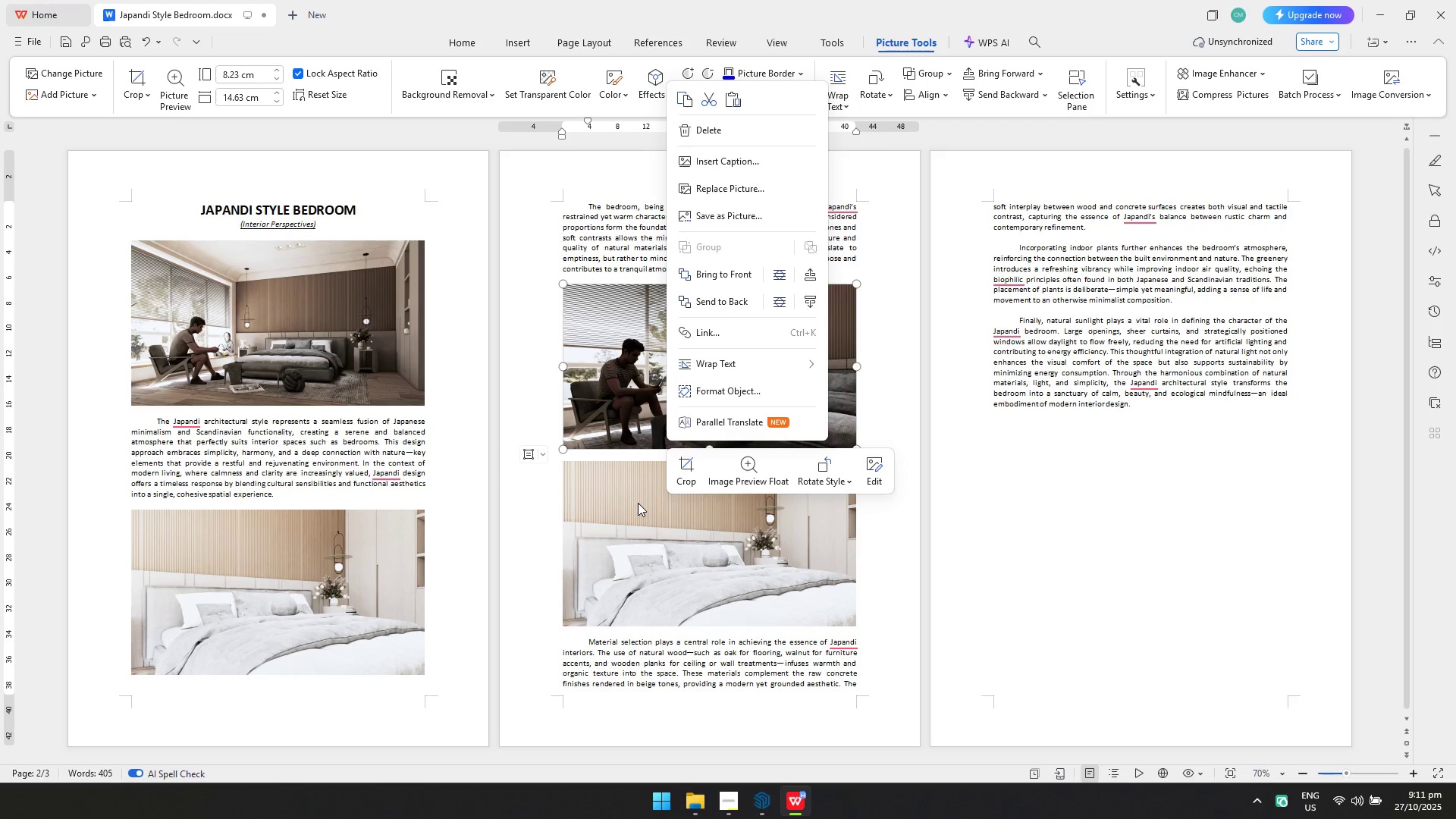 
key(Control+Z)
 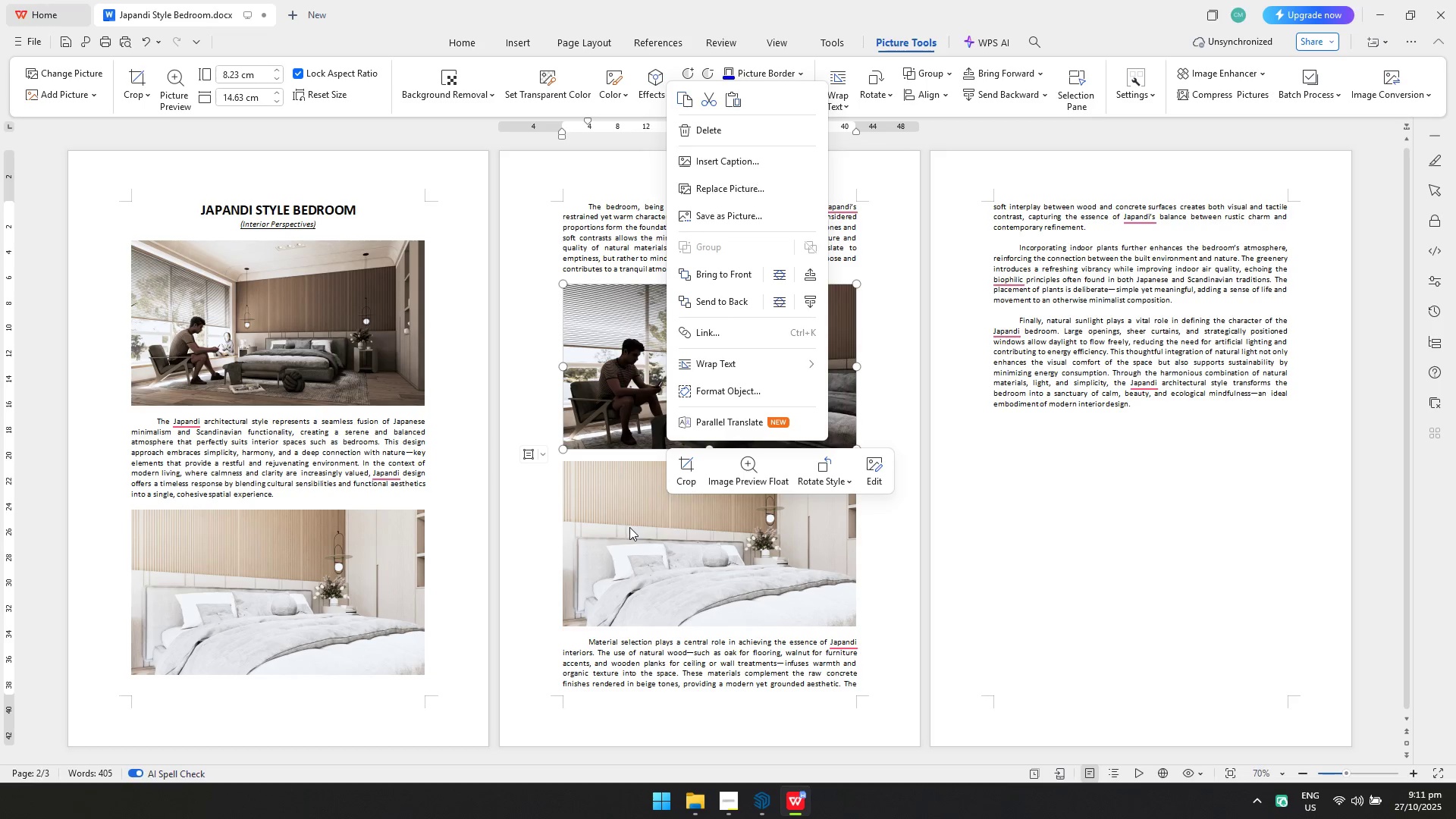 
left_click([629, 527])
 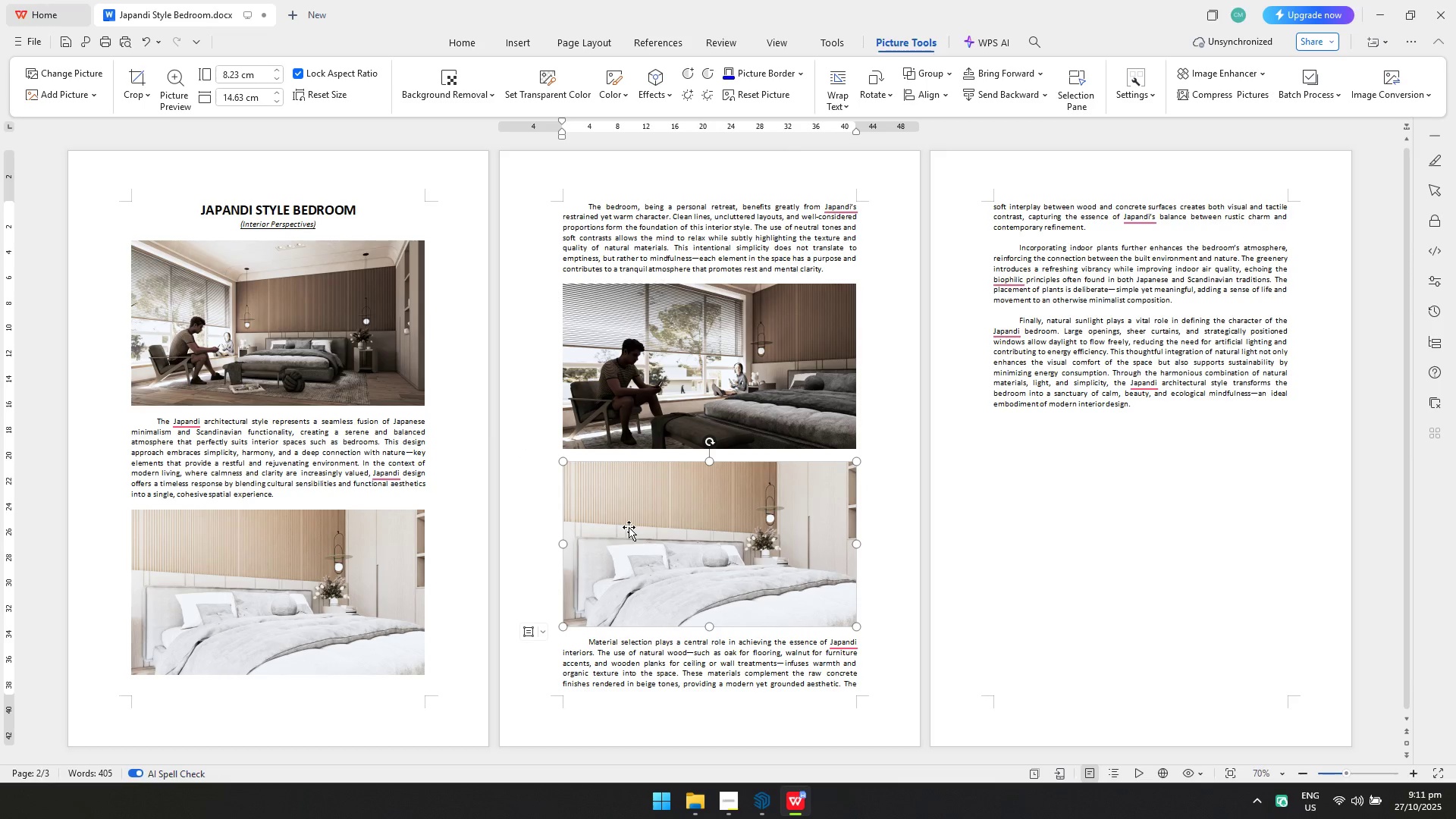 
key(Control+ControlLeft)
 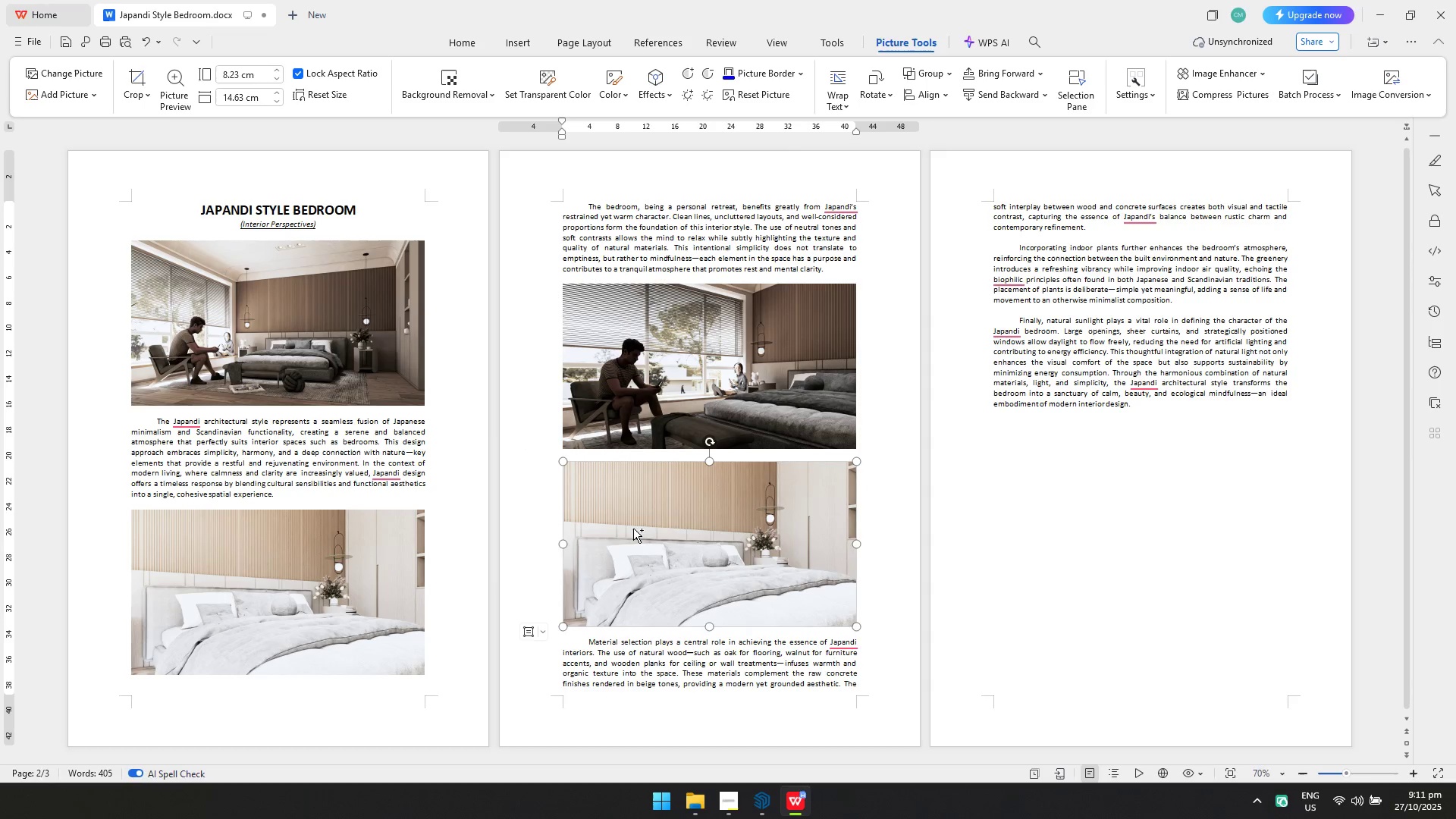 
key(Control+Z)
 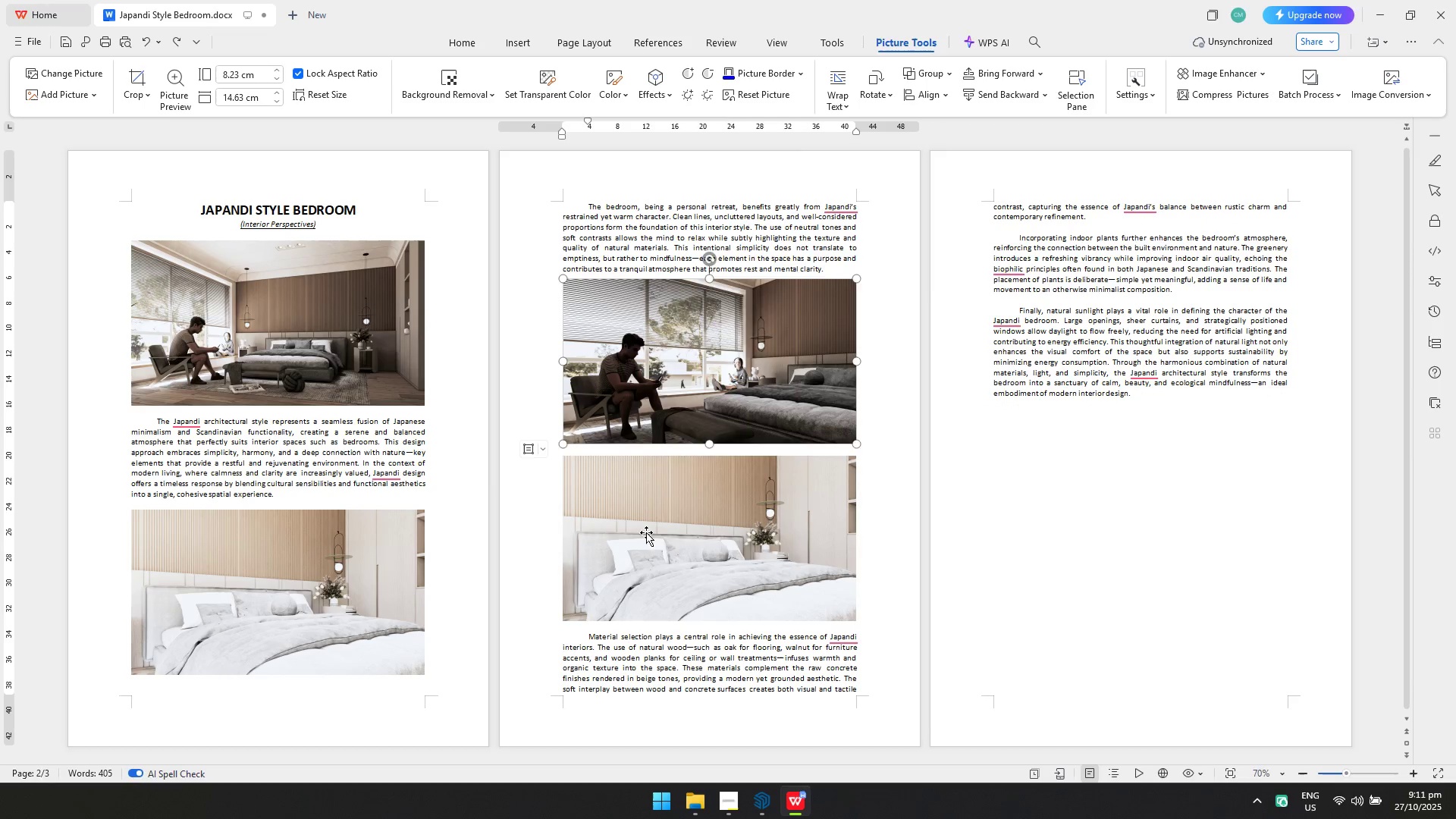 
right_click([646, 532])
 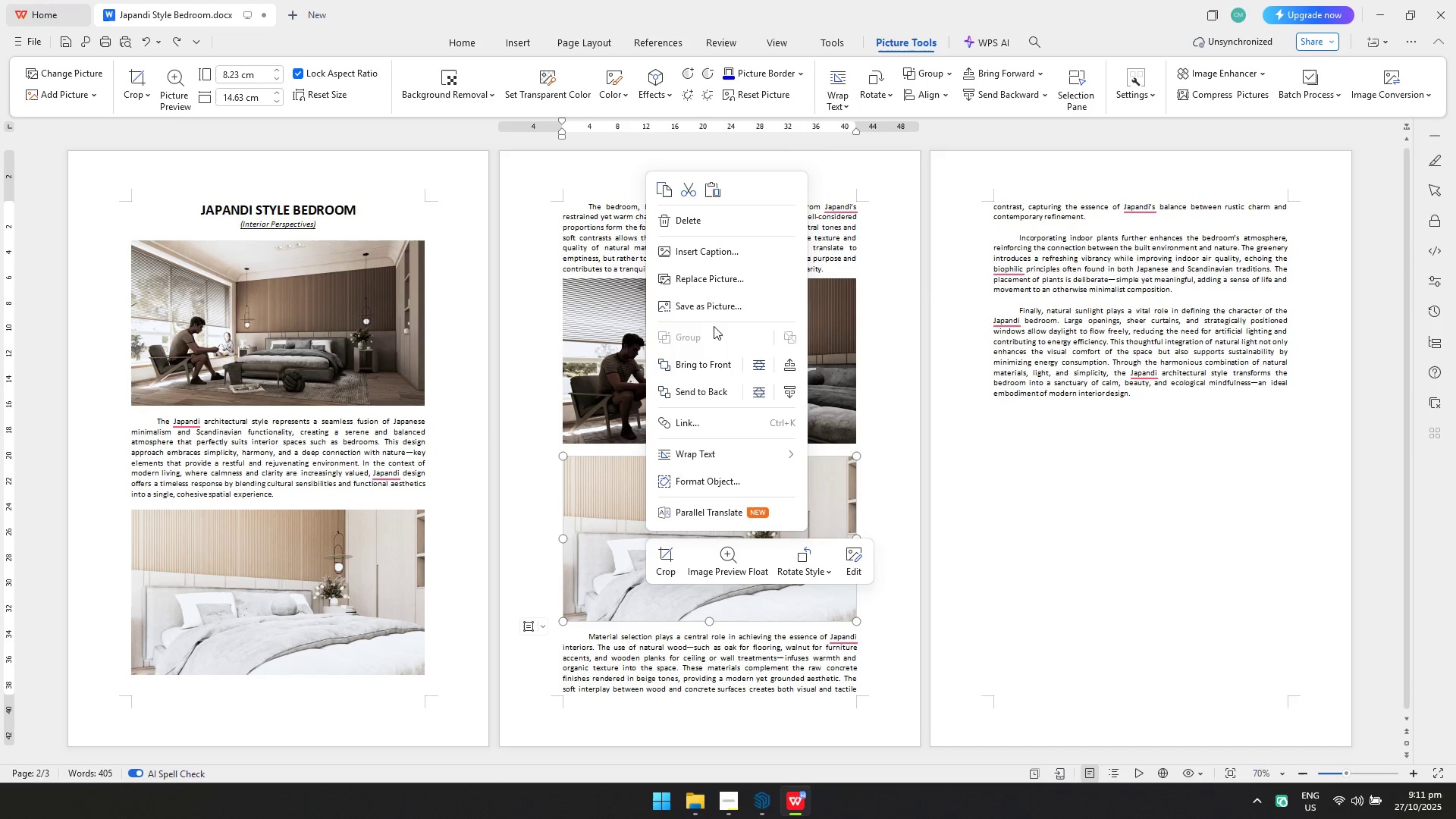 
left_click([725, 280])
 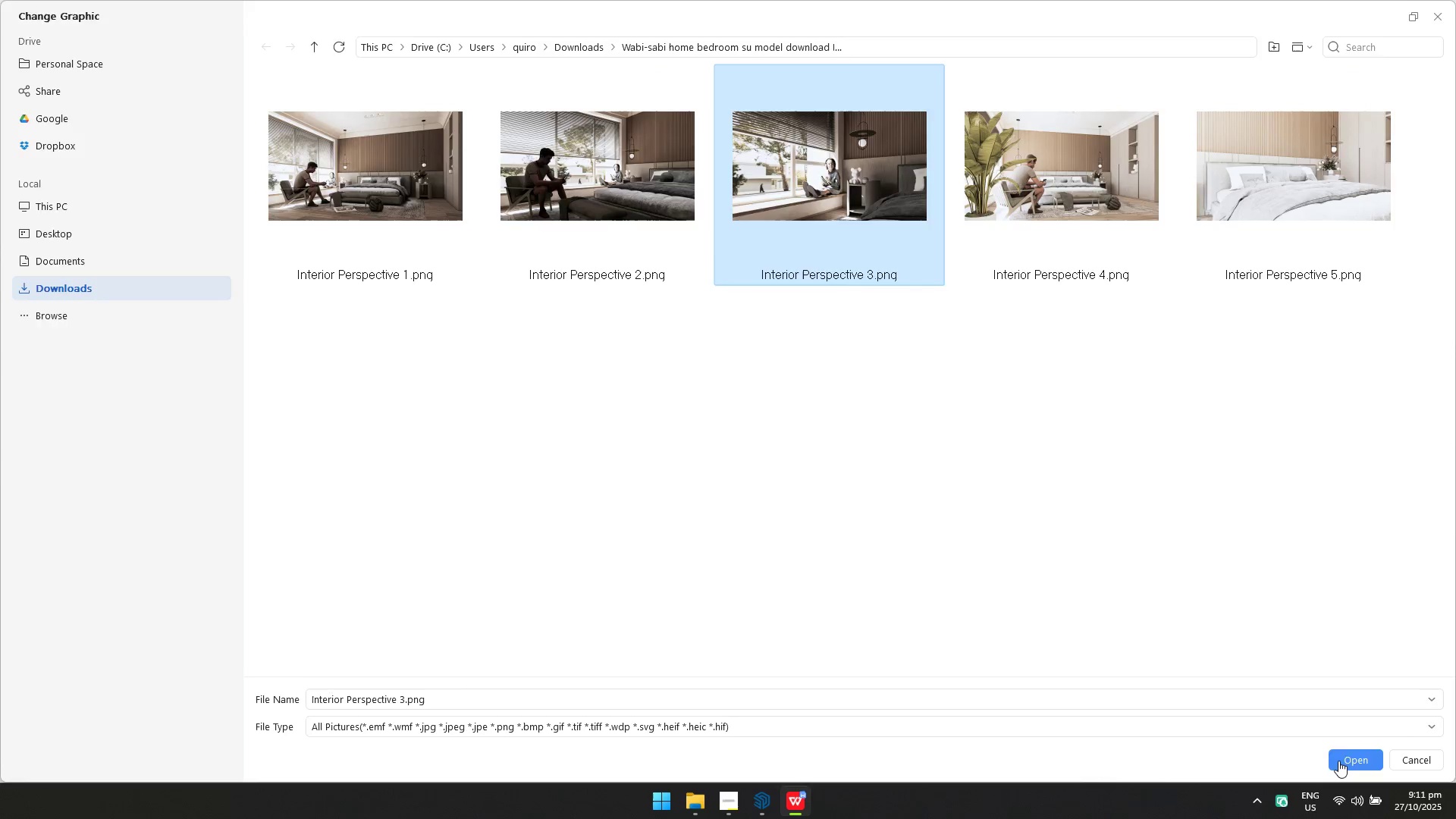 
left_click([697, 558])
 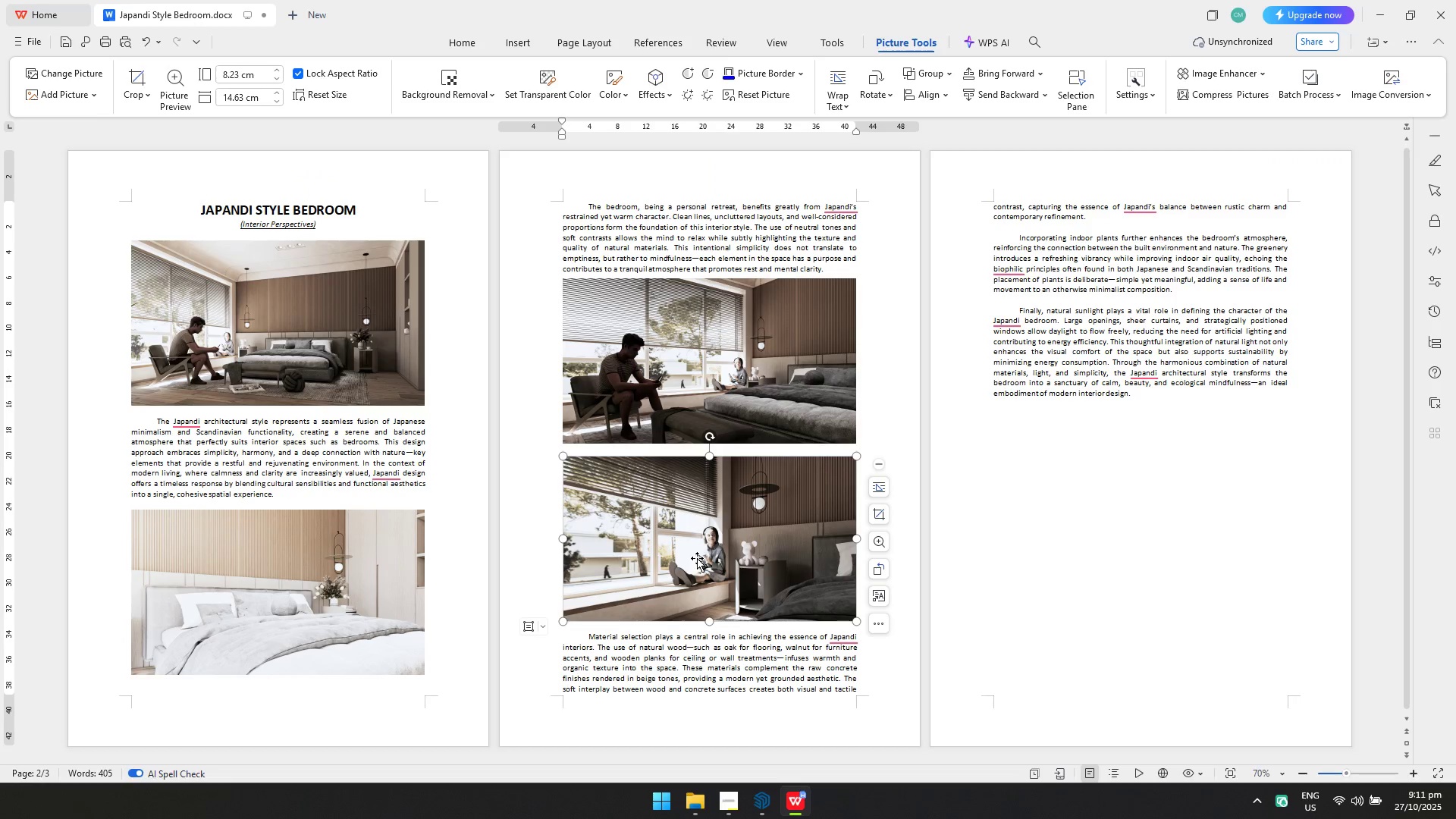 
key(Control+C)
 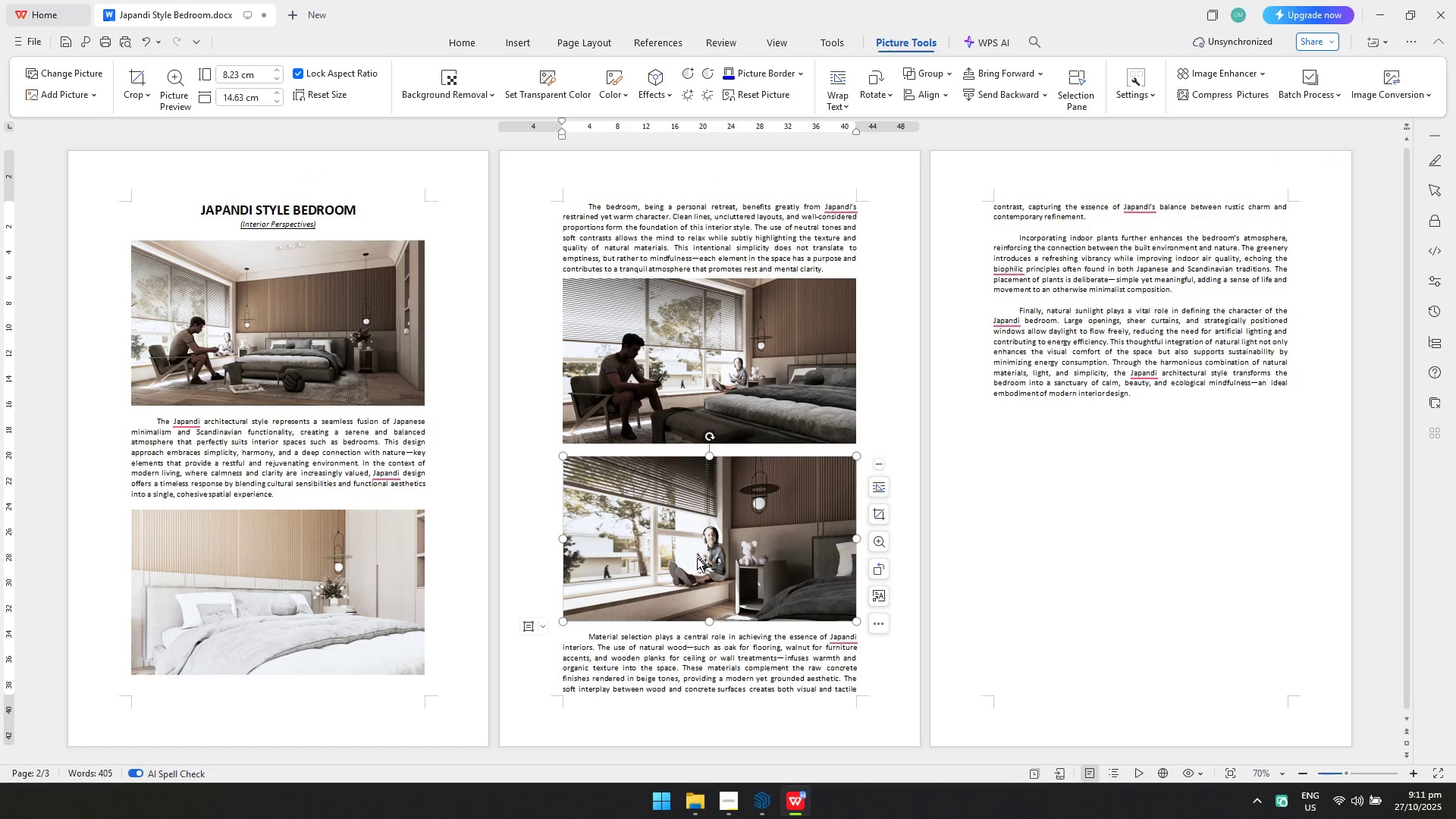 
key(Control+V)
 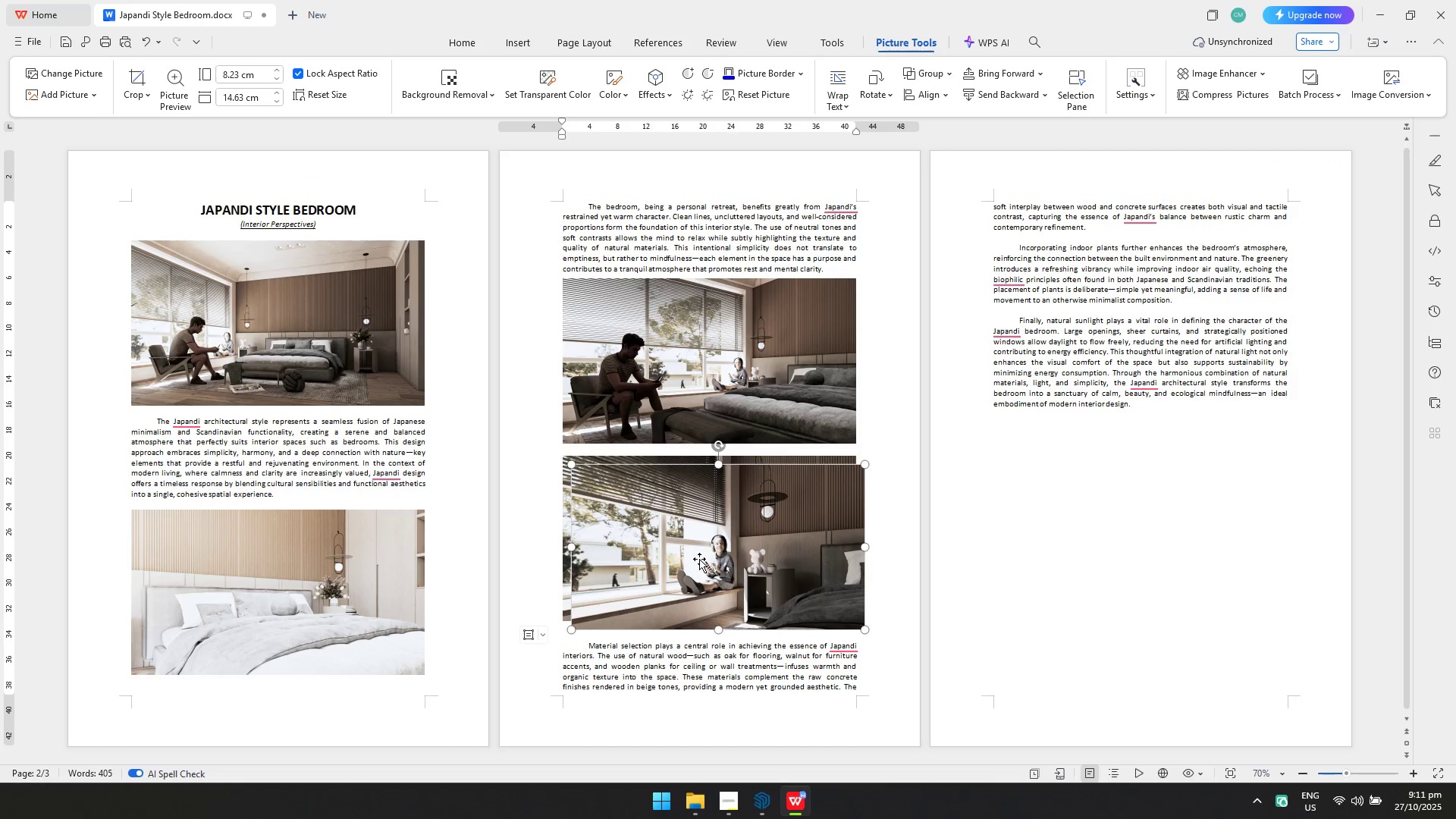 
left_click_drag(start_coordinate=[702, 560], to_coordinate=[1116, 404])
 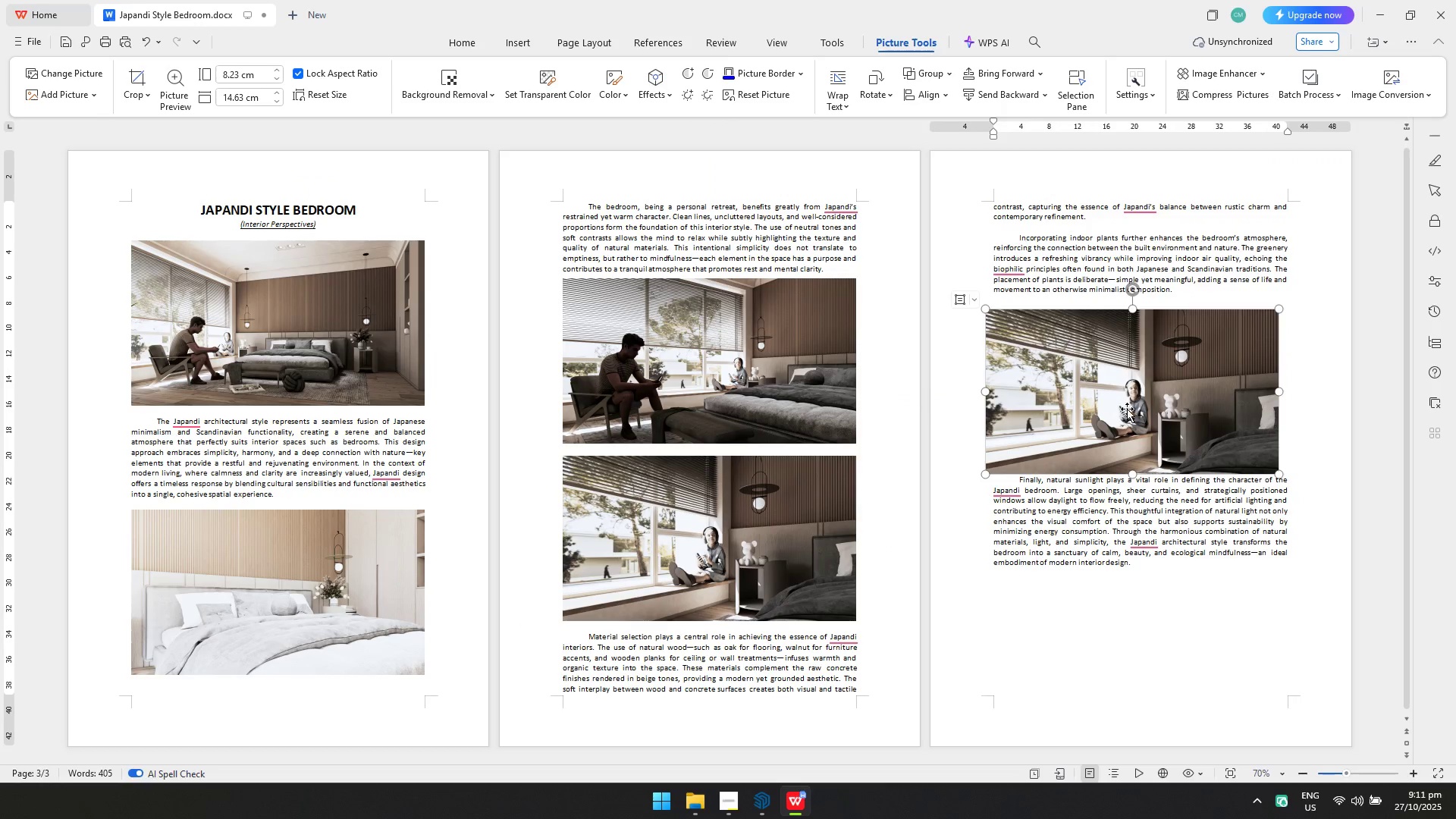 
left_click_drag(start_coordinate=[1127, 407], to_coordinate=[1129, 400])
 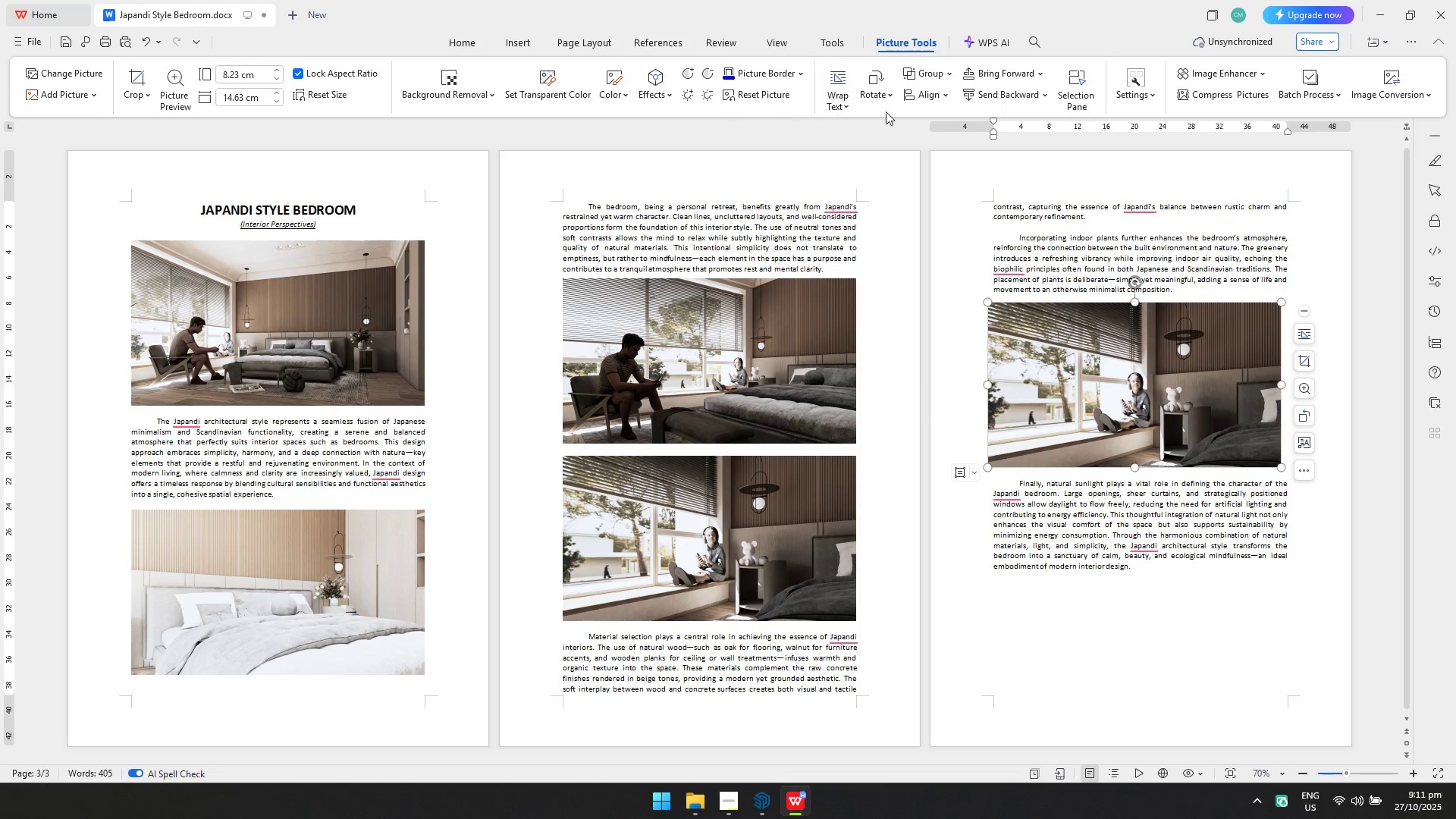 
left_click([930, 96])
 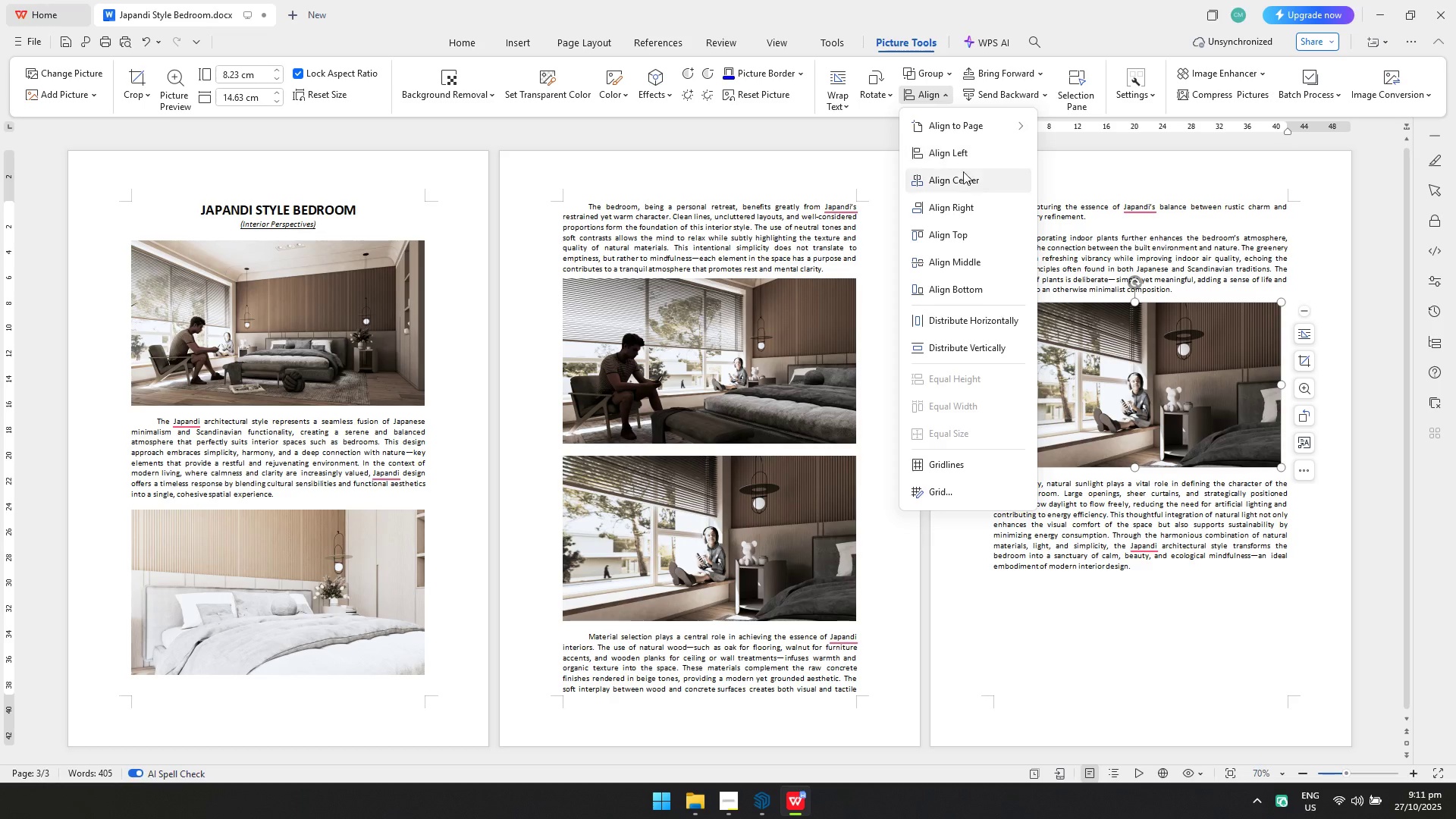 
left_click([963, 180])
 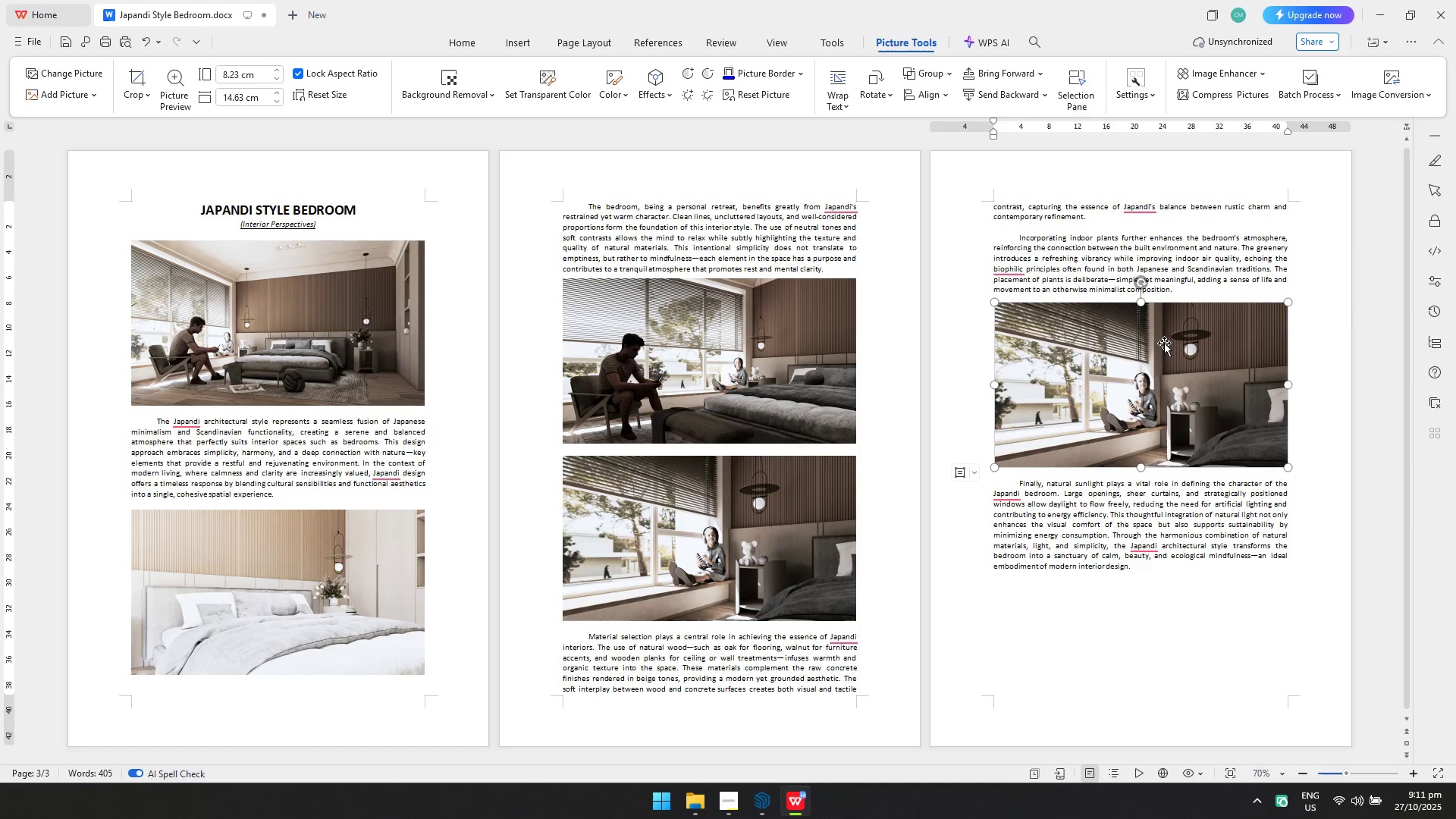 
right_click([1164, 343])
 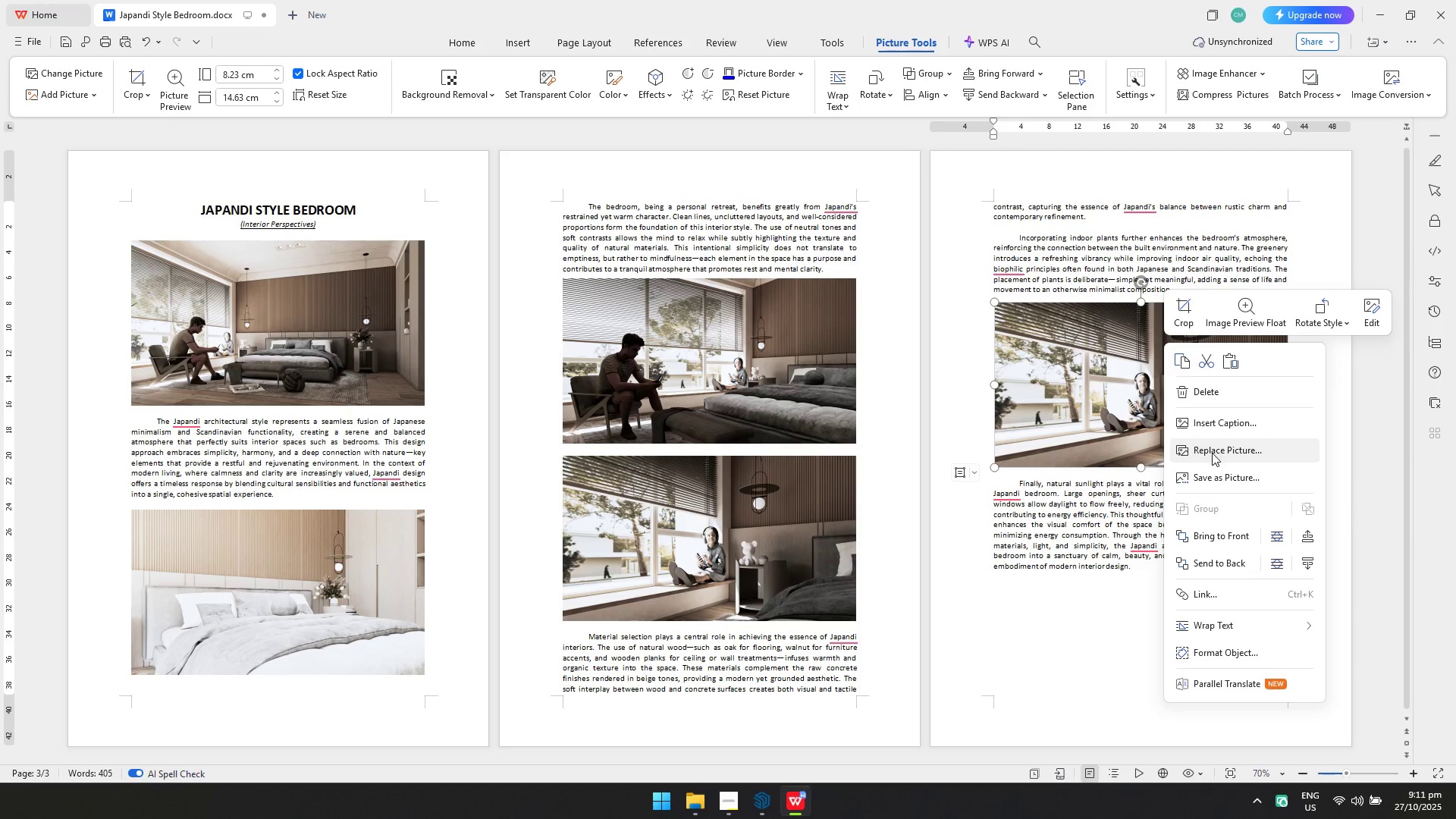 
left_click([1212, 453])
 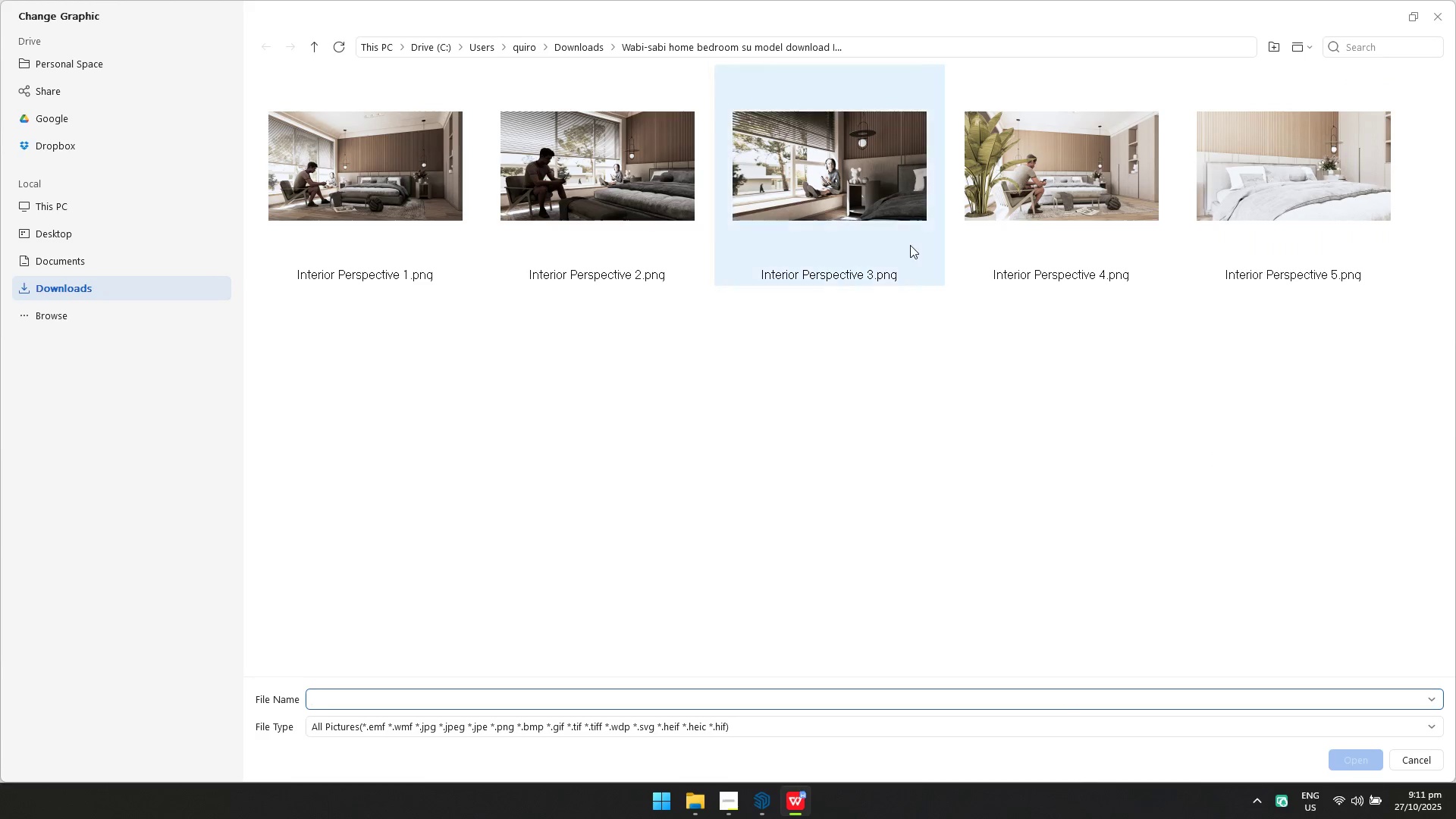 
left_click([1041, 209])
 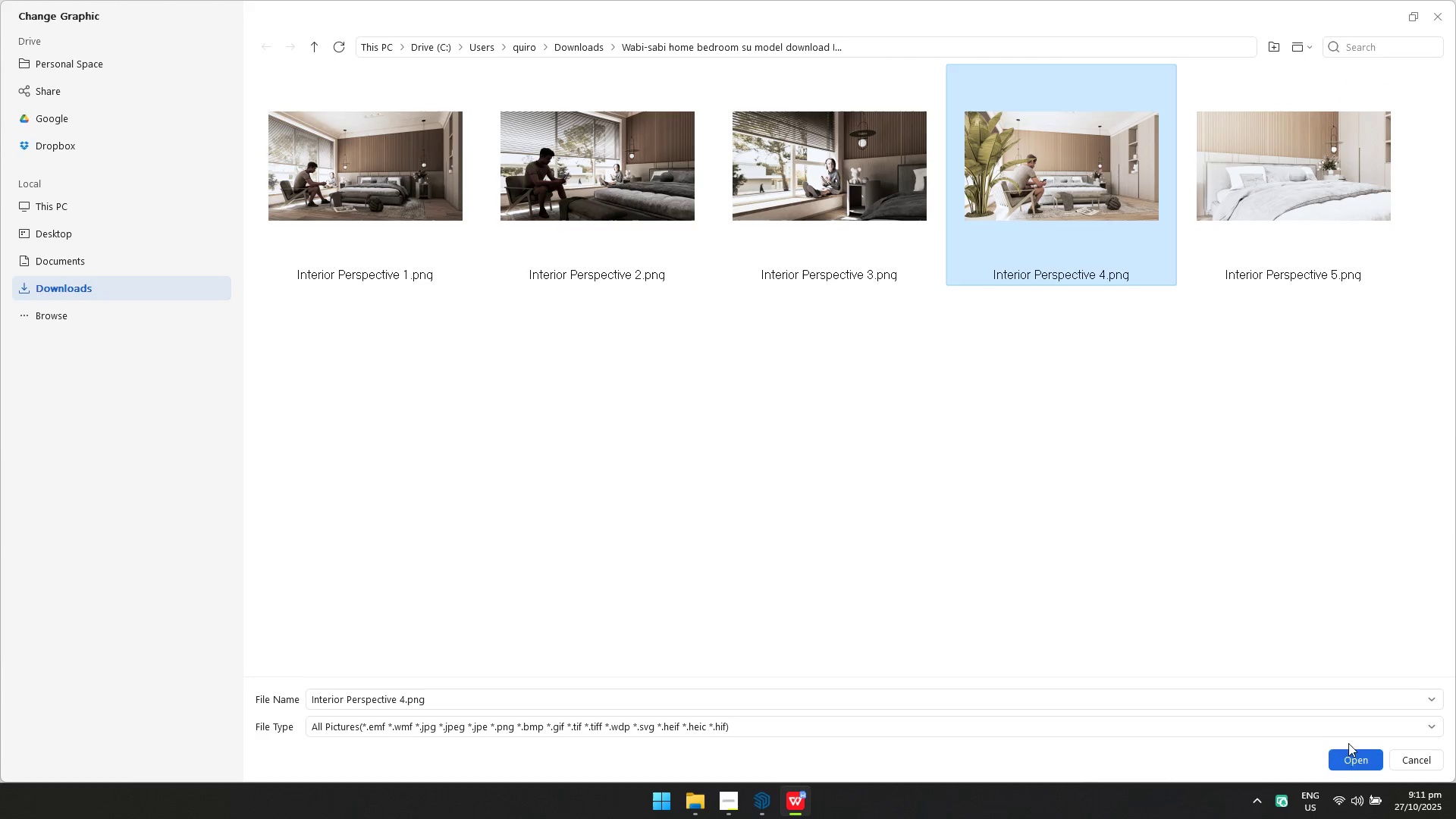 
left_click([1348, 757])
 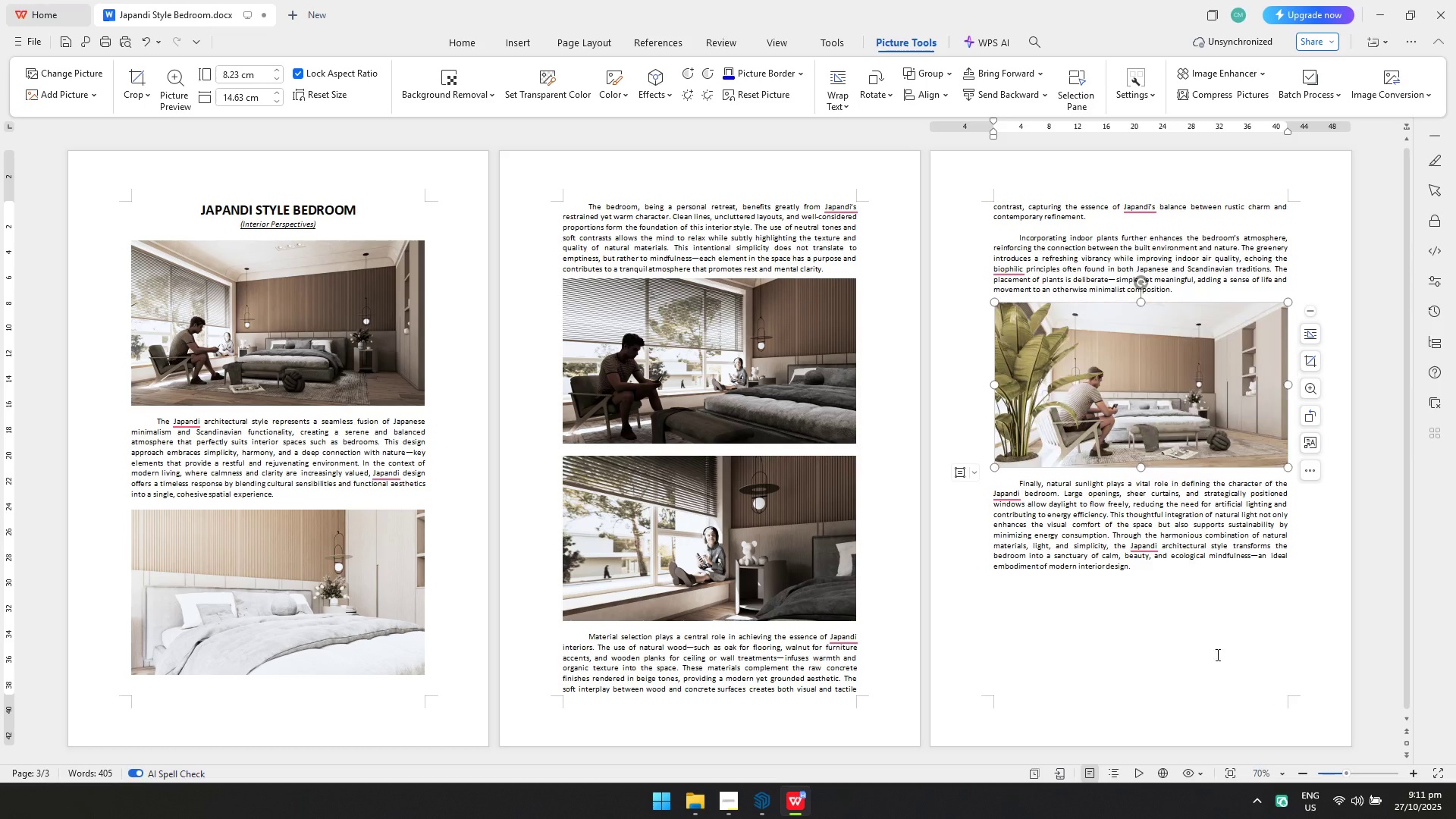 
key(Control+ControlLeft)
 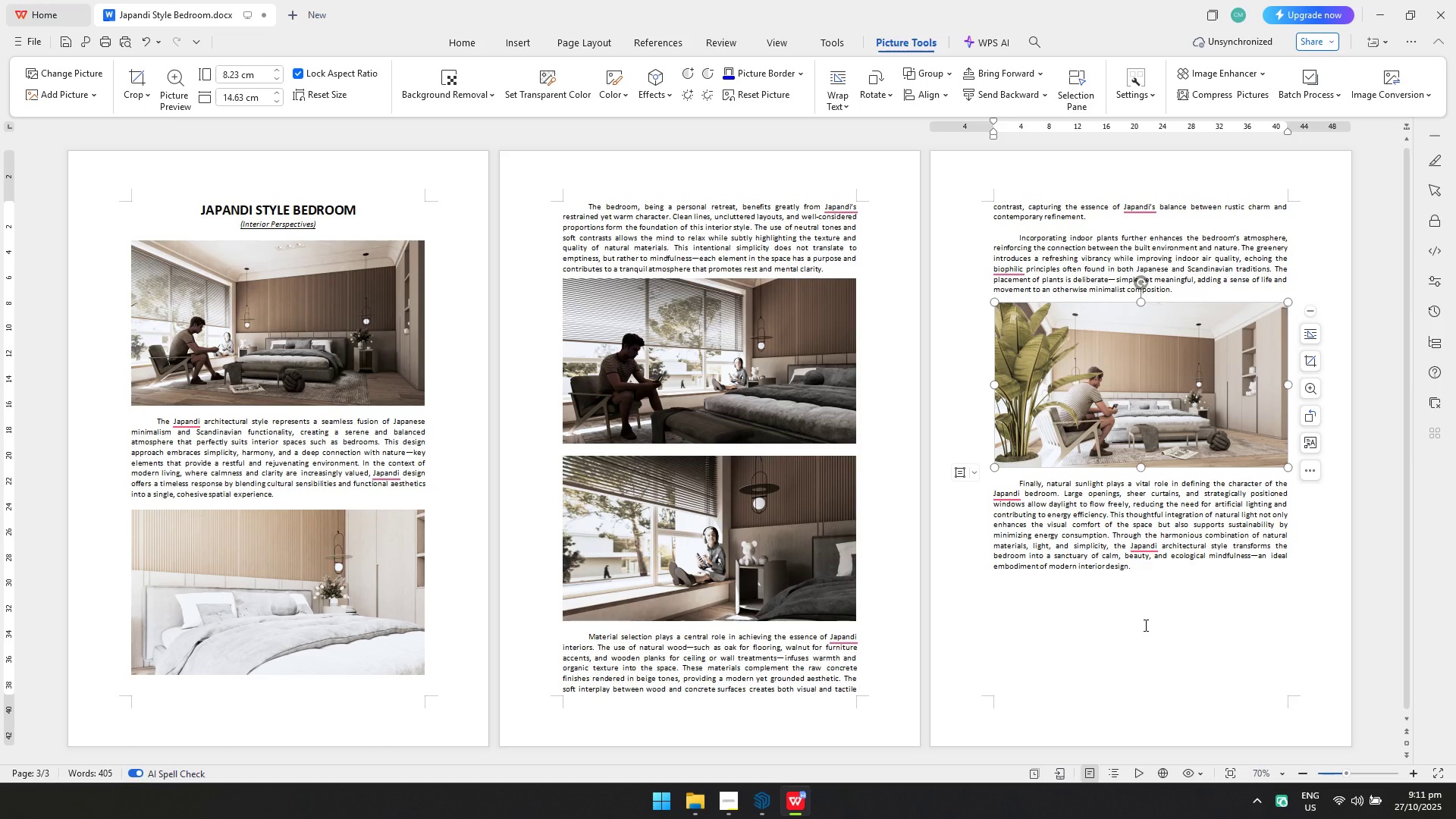 
left_click([1144, 625])
 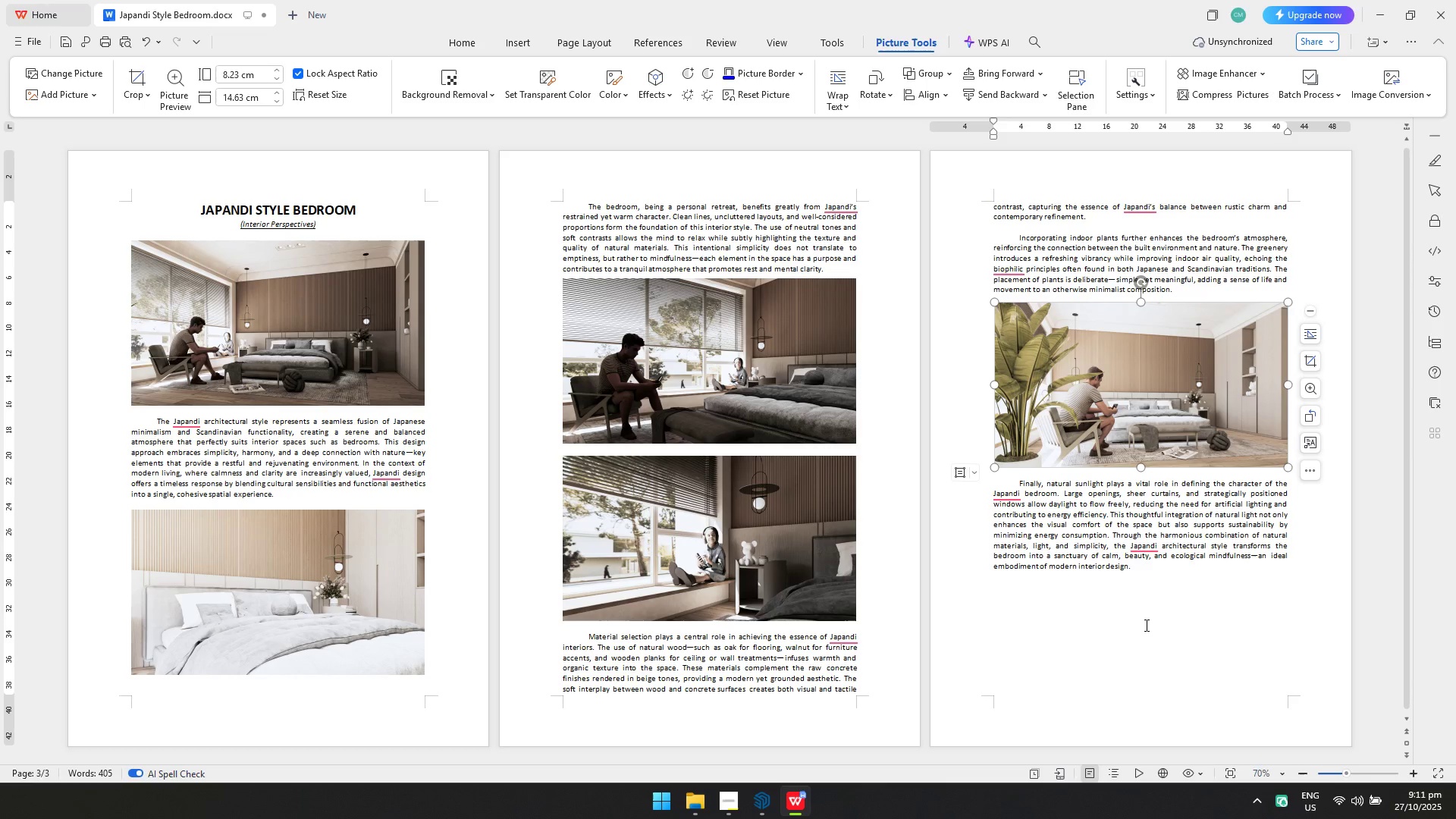 
key(Control+ControlLeft)
 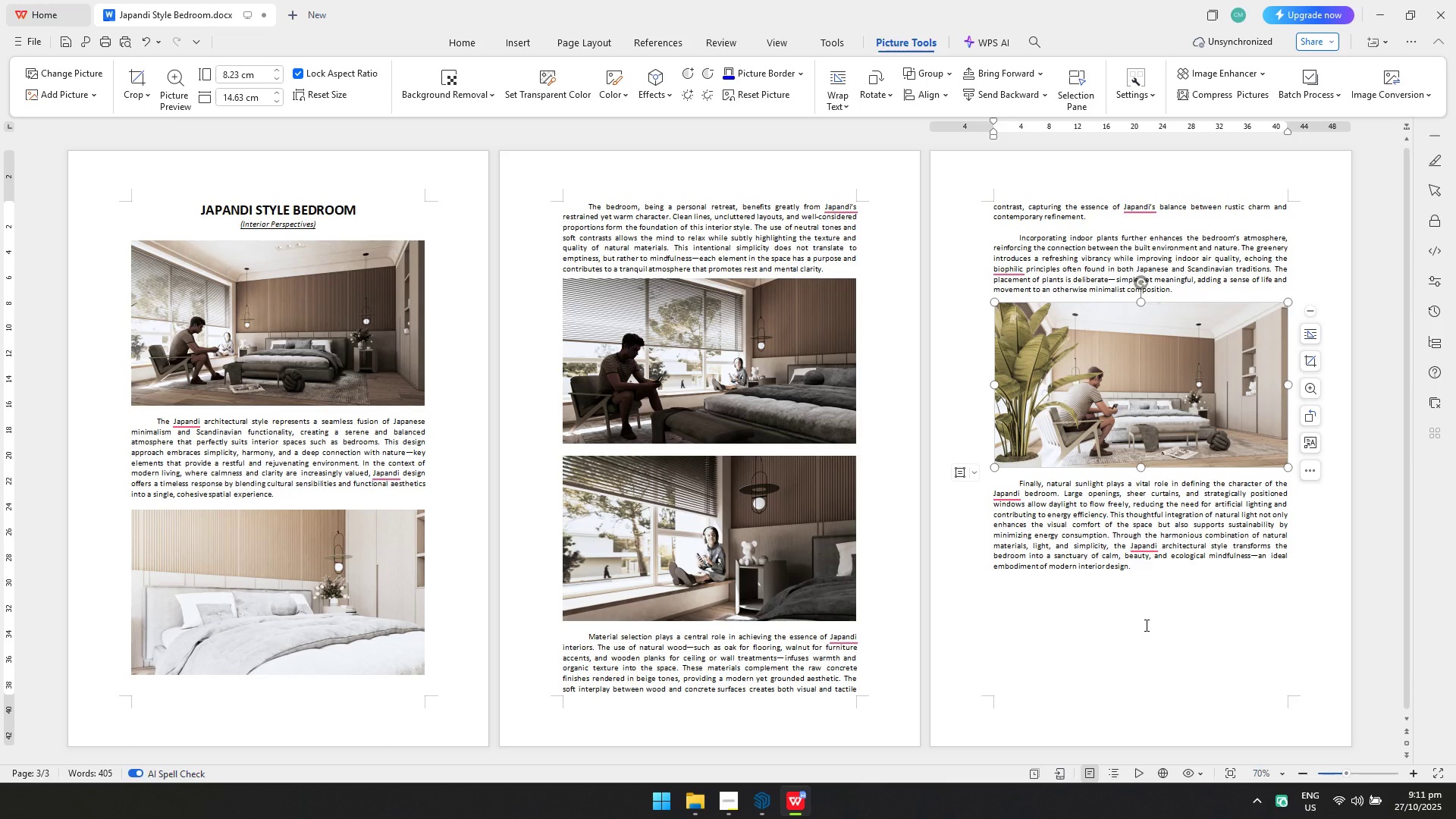 
key(Control+S)
 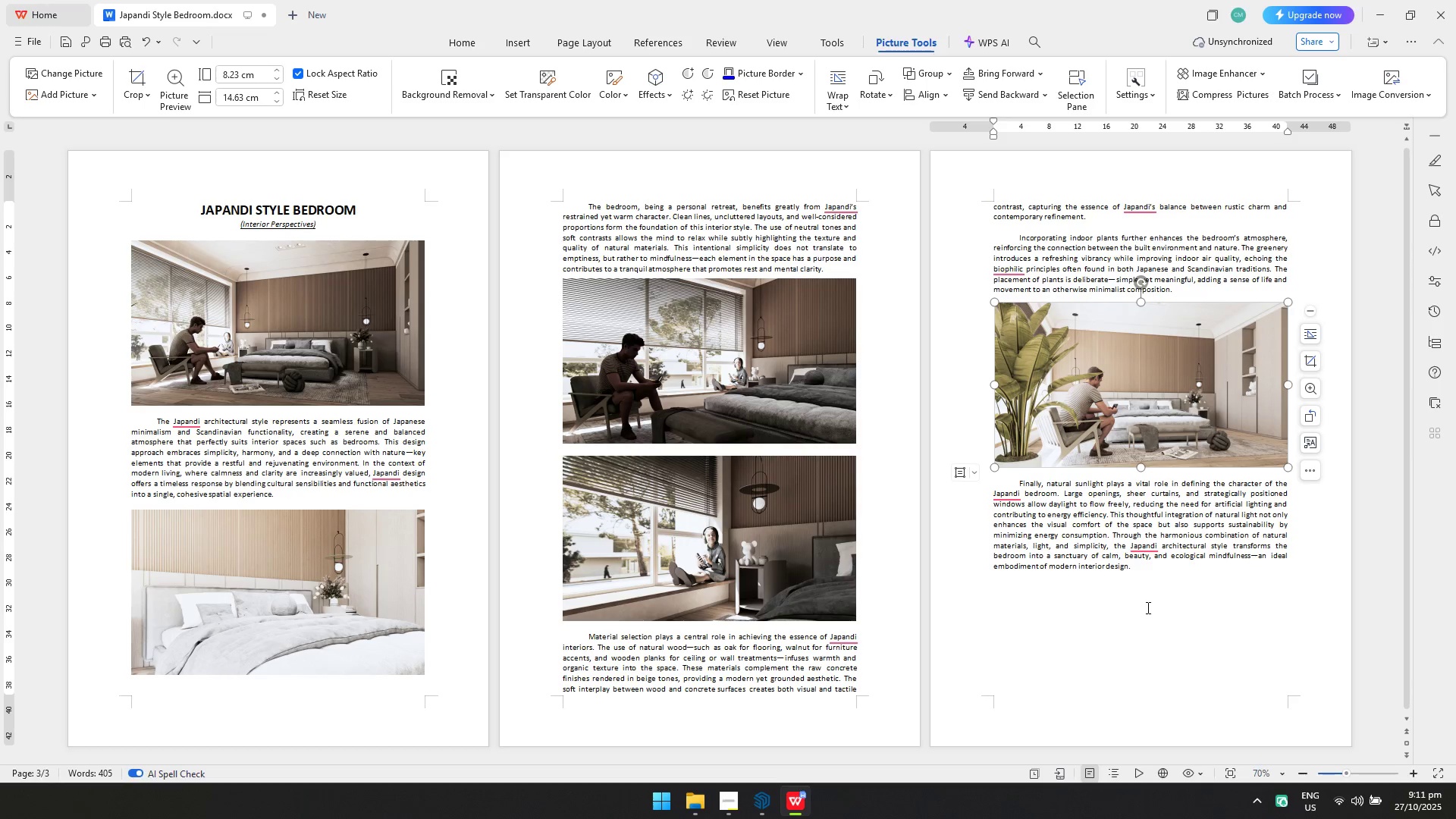 
key(Control+ControlLeft)
 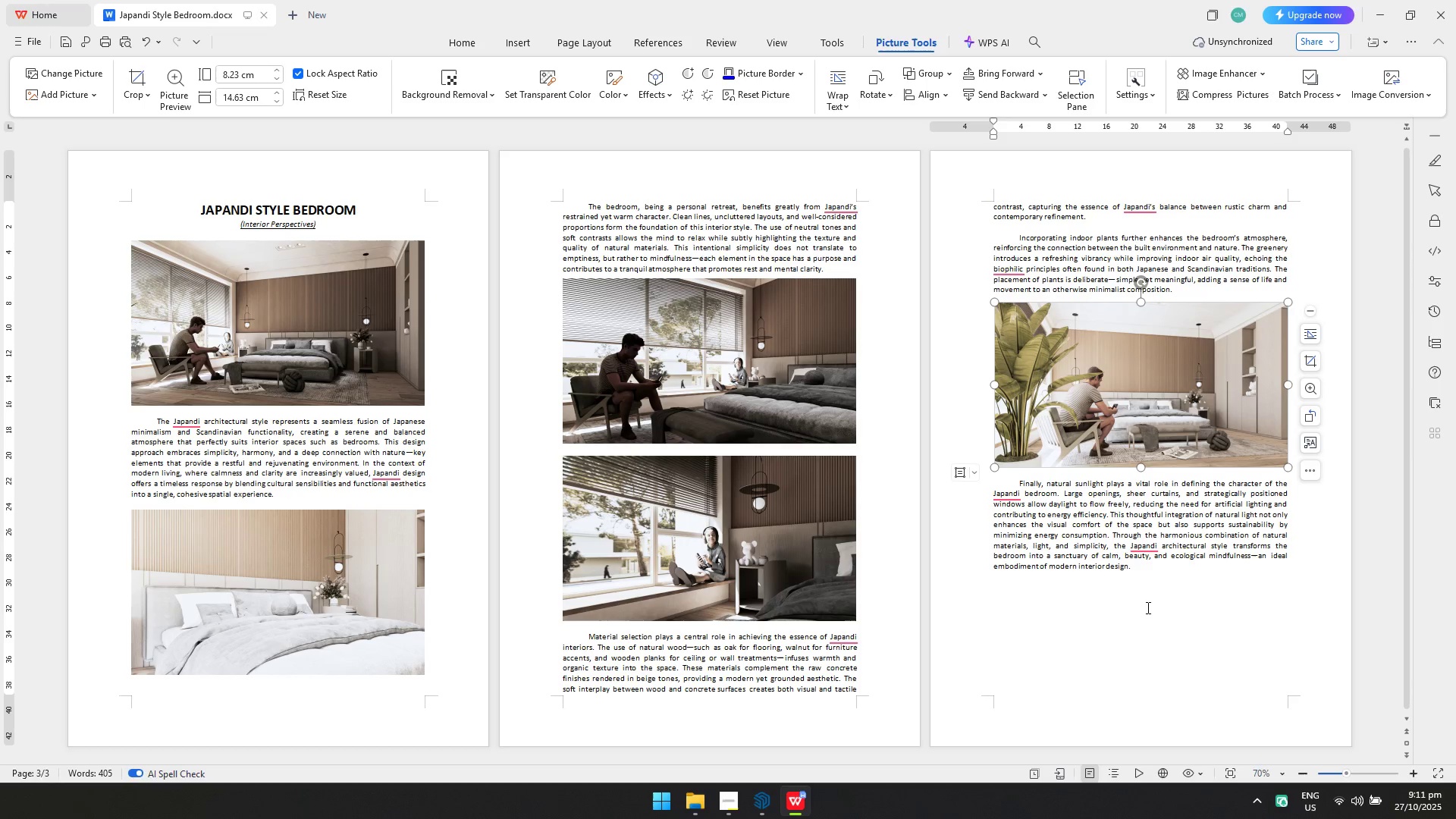 
key(Control+S)
 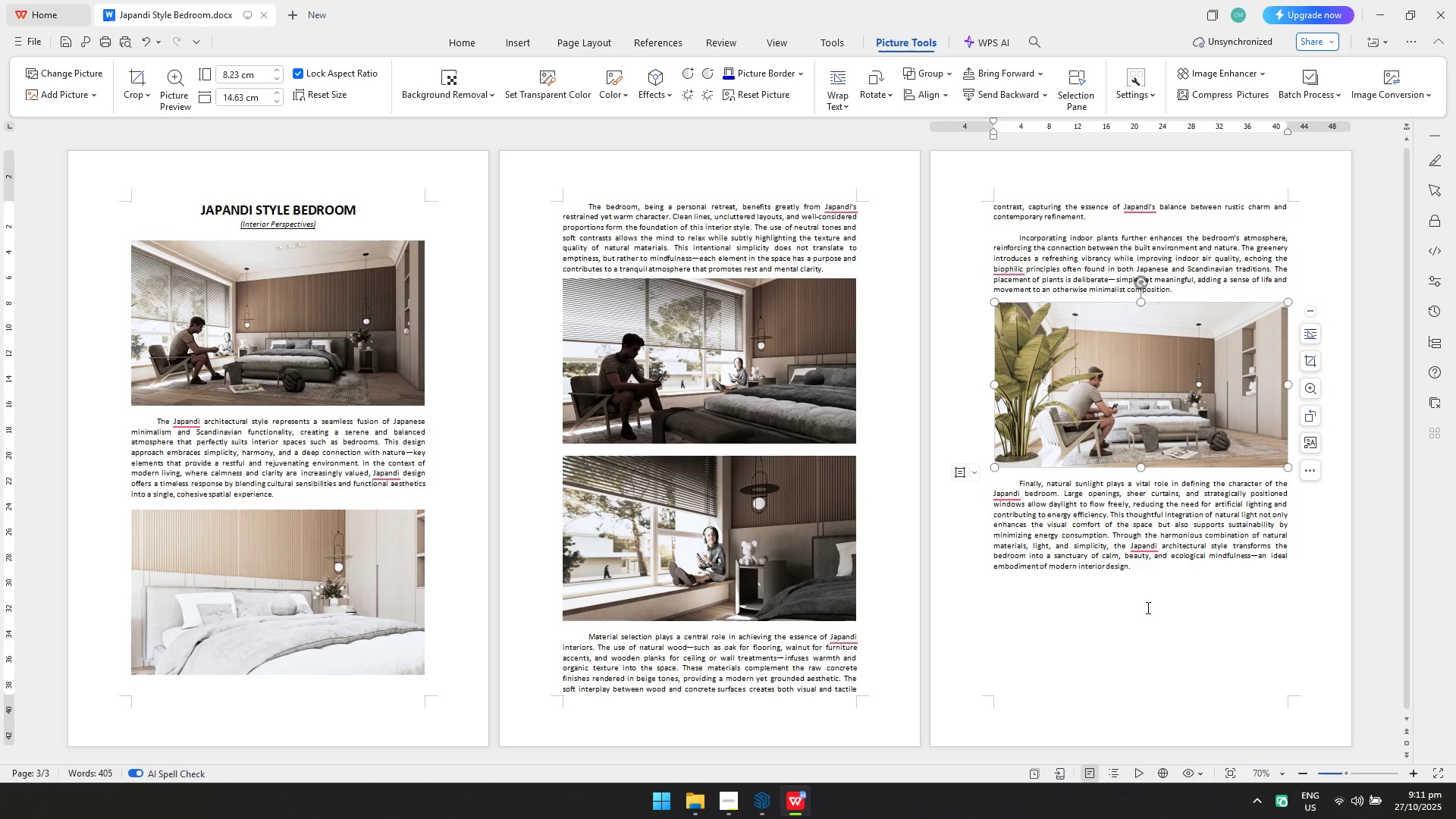 
scroll: coordinate [1147, 607], scroll_direction: down, amount: 1.0
 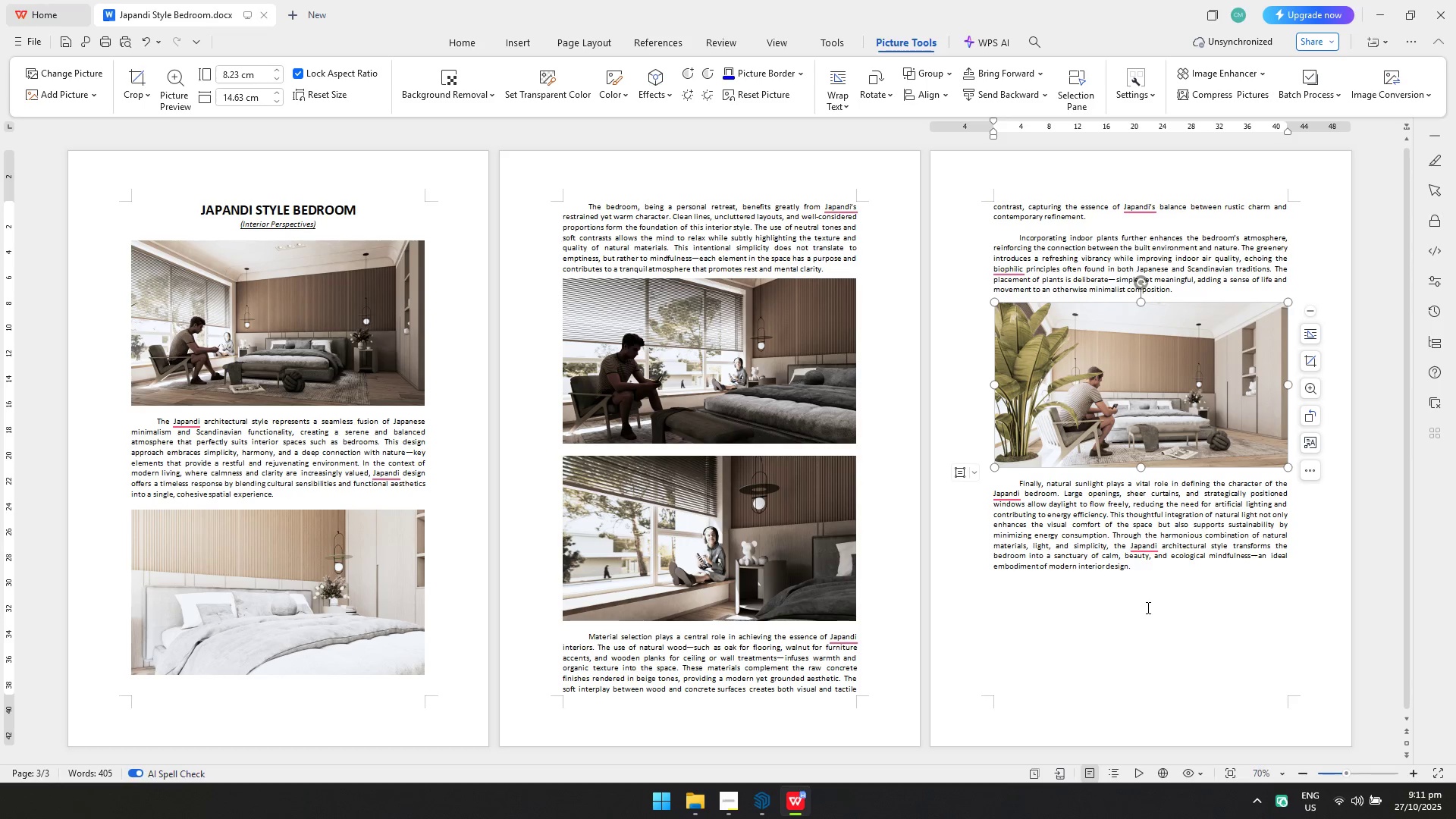 
key(Control+ControlLeft)
 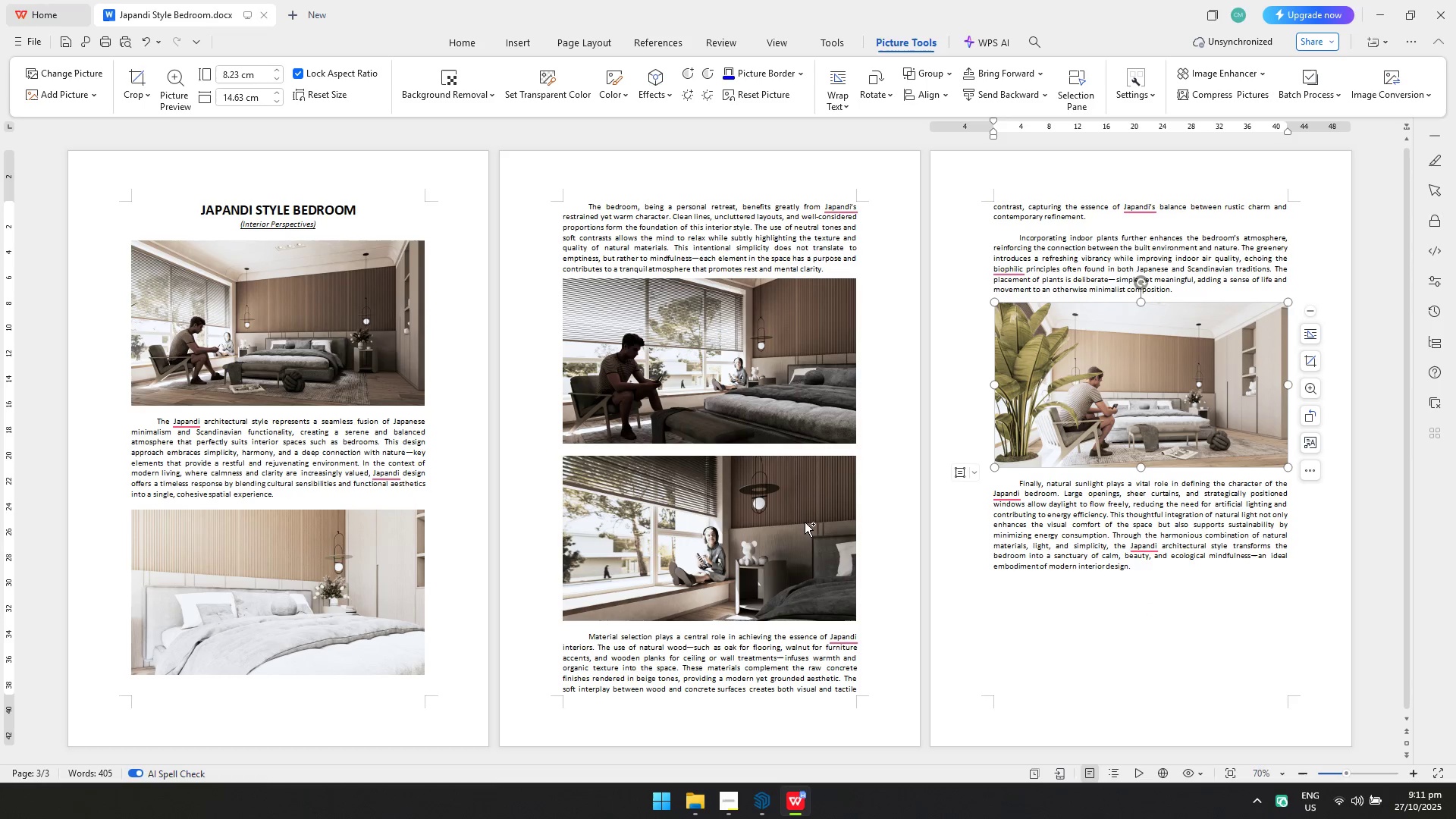 
key(Control+S)
 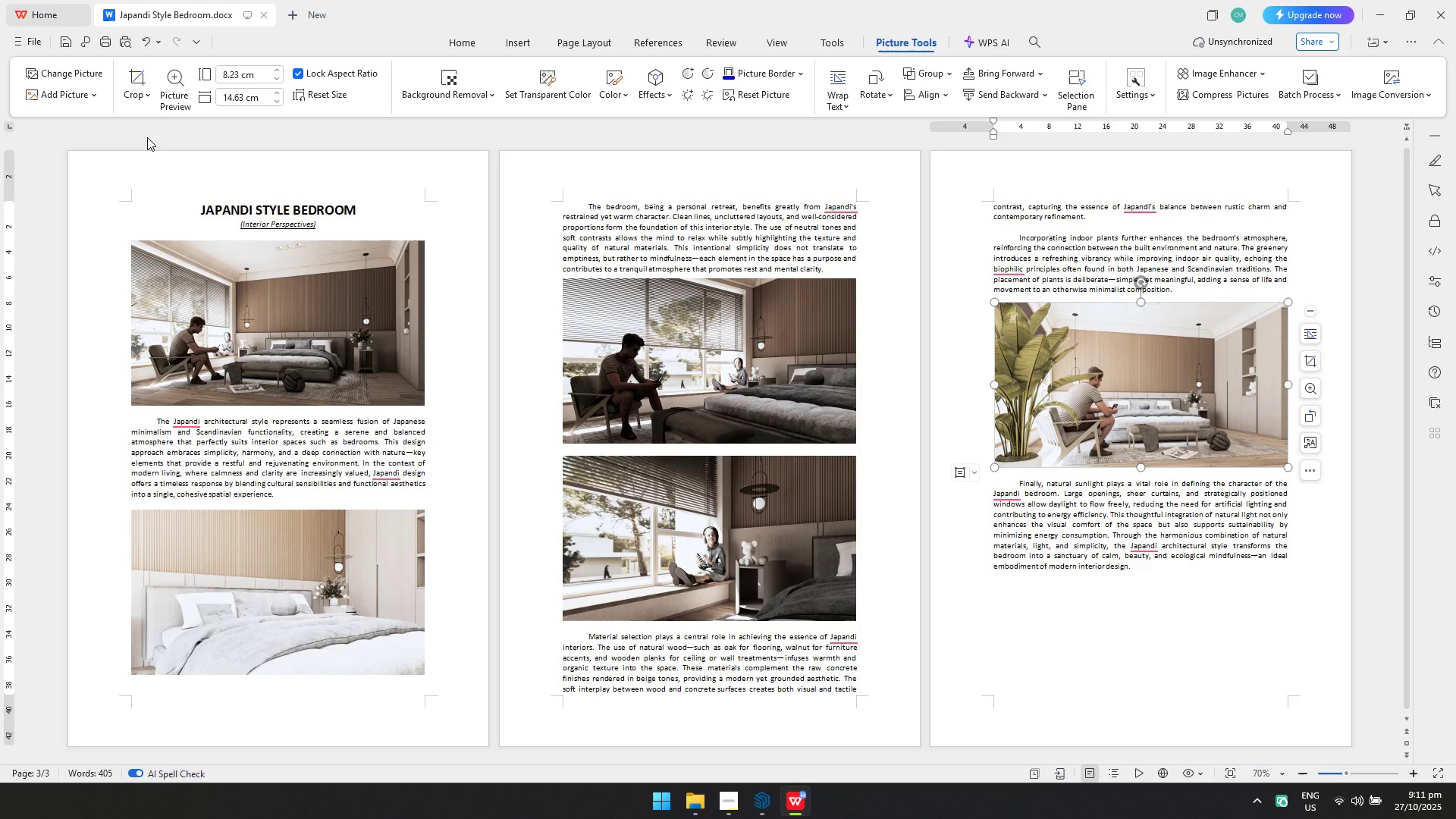 
left_click([25, 44])
 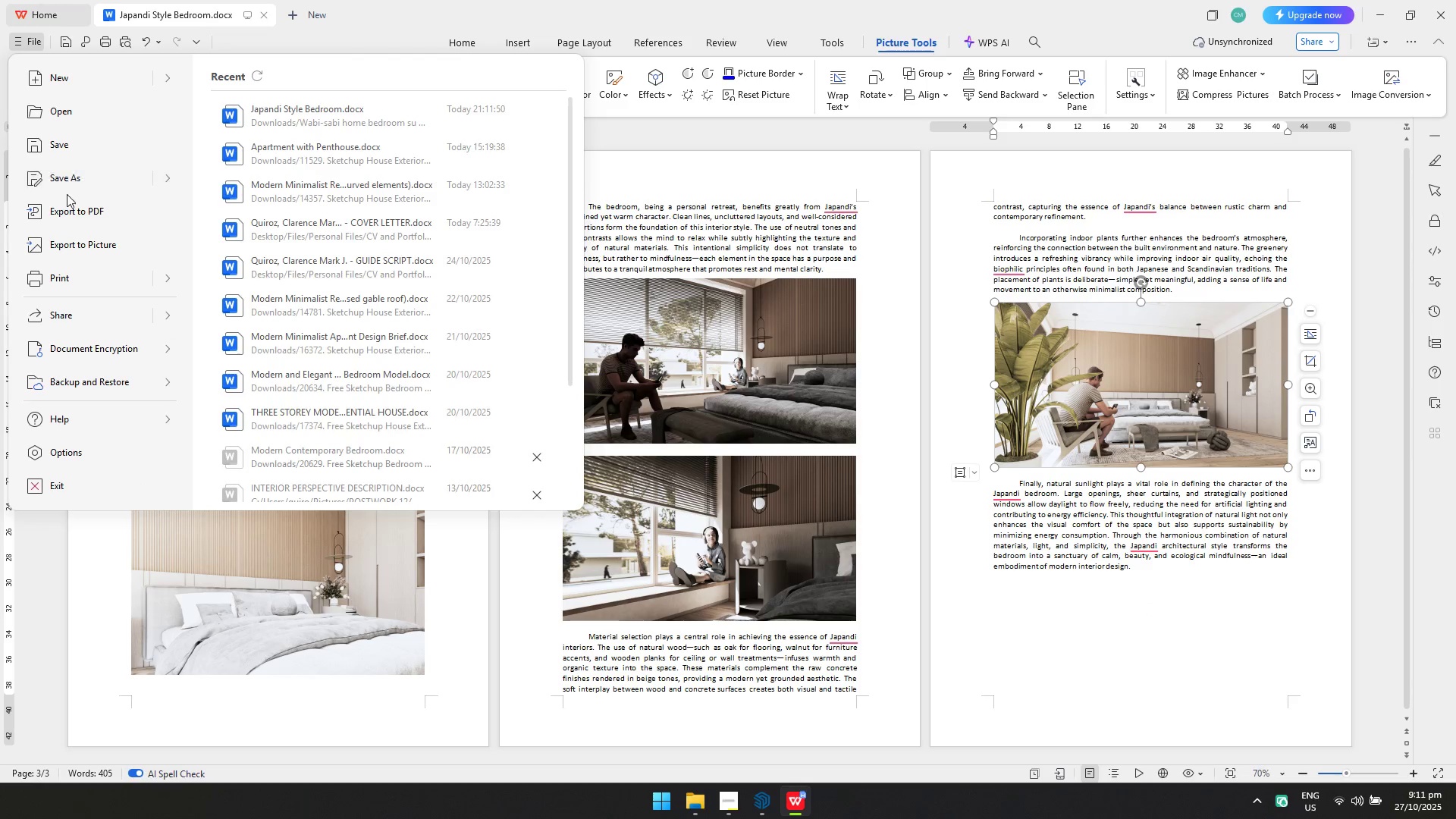 
left_click([67, 199])
 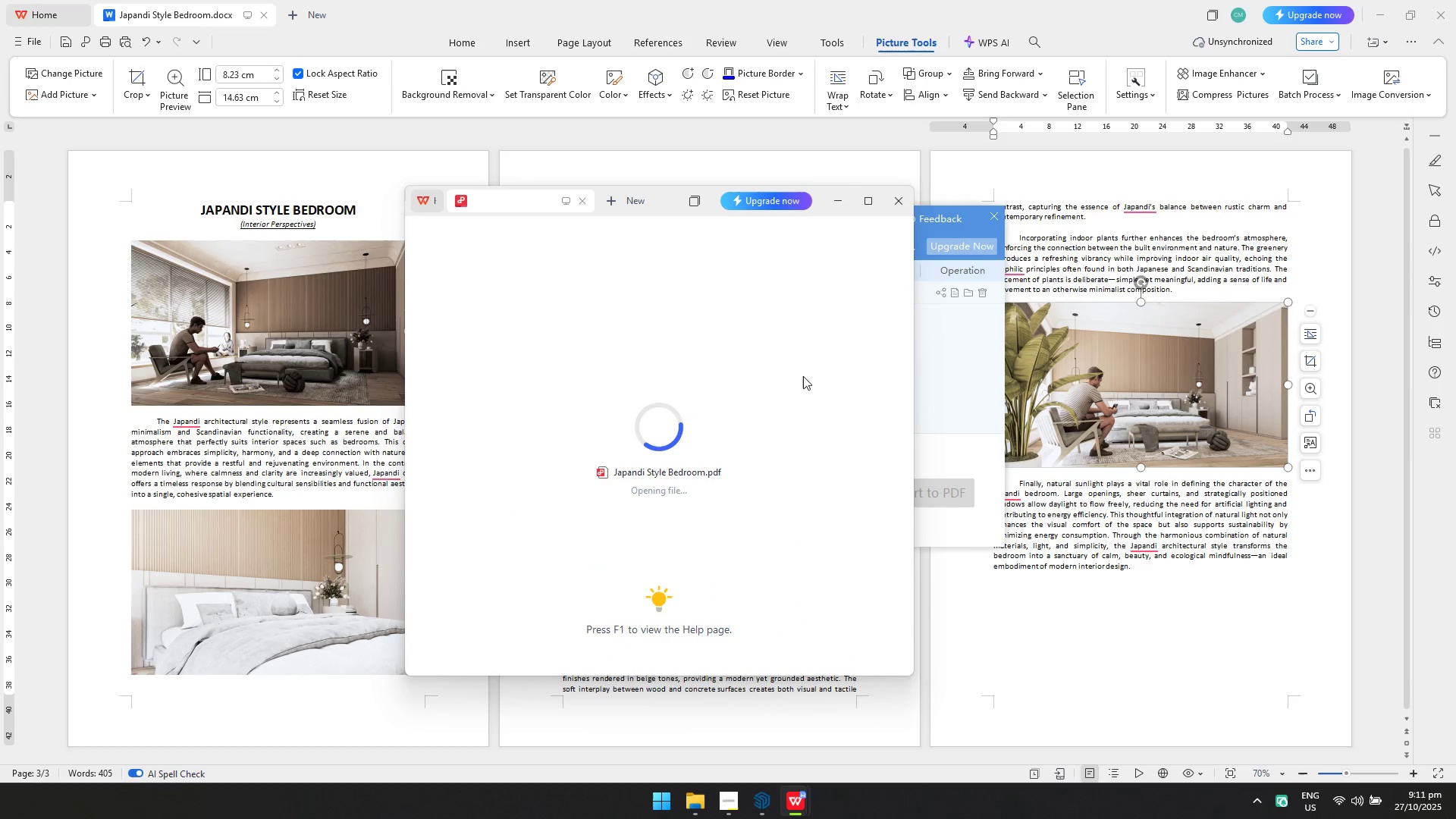 
left_click([890, 201])
 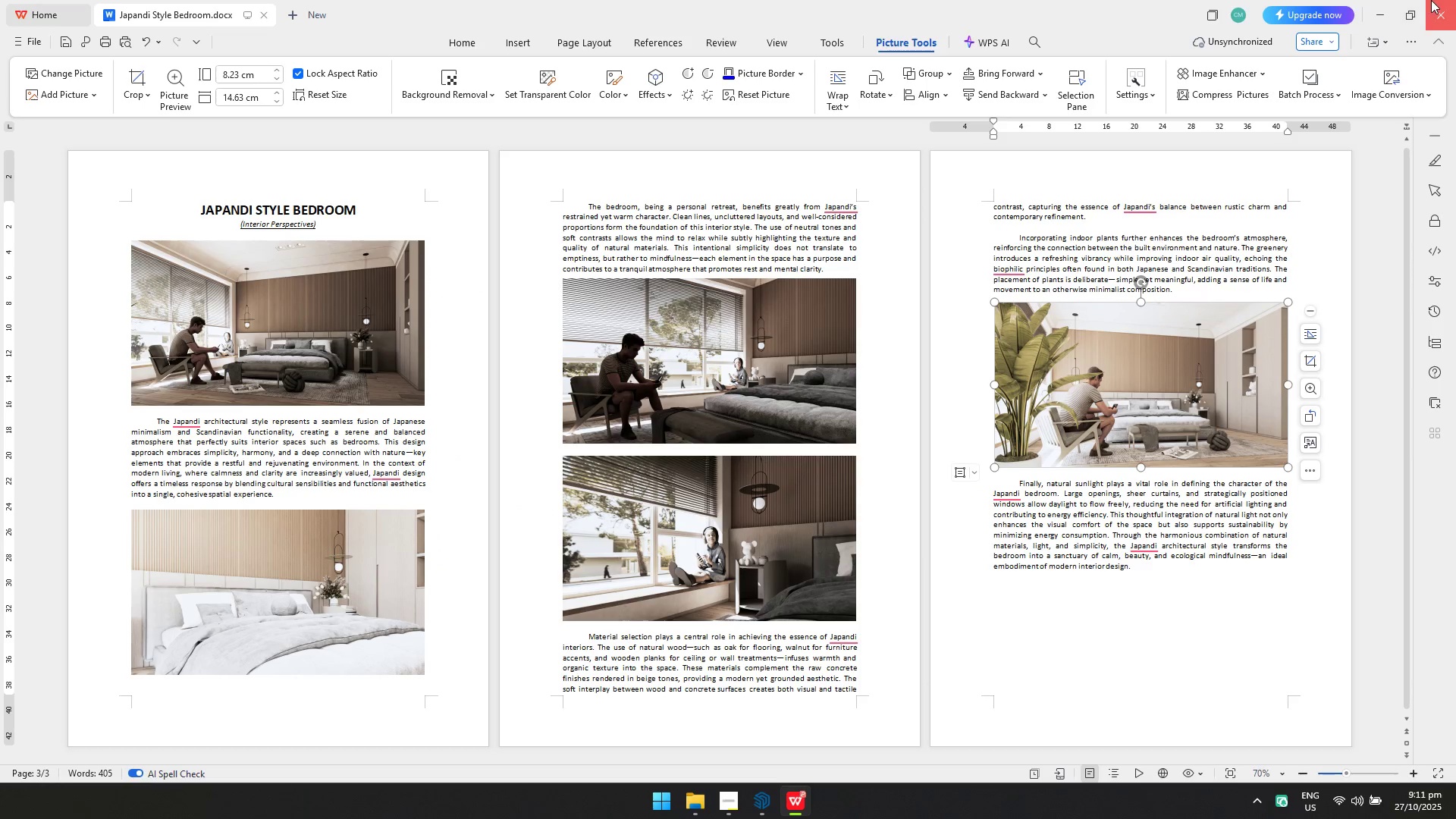 
left_click([1436, 0])
 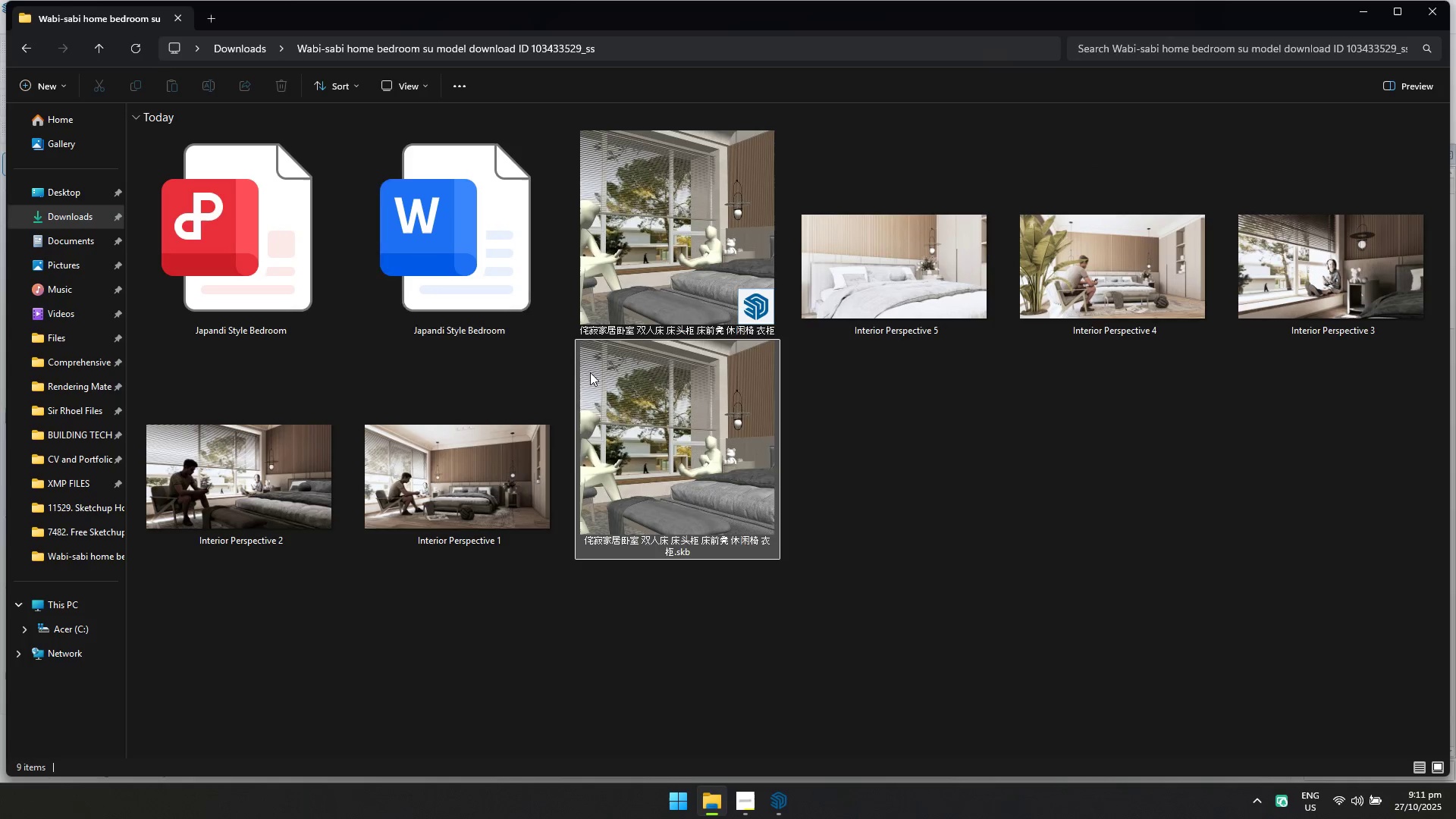 
double_click([447, 273])
 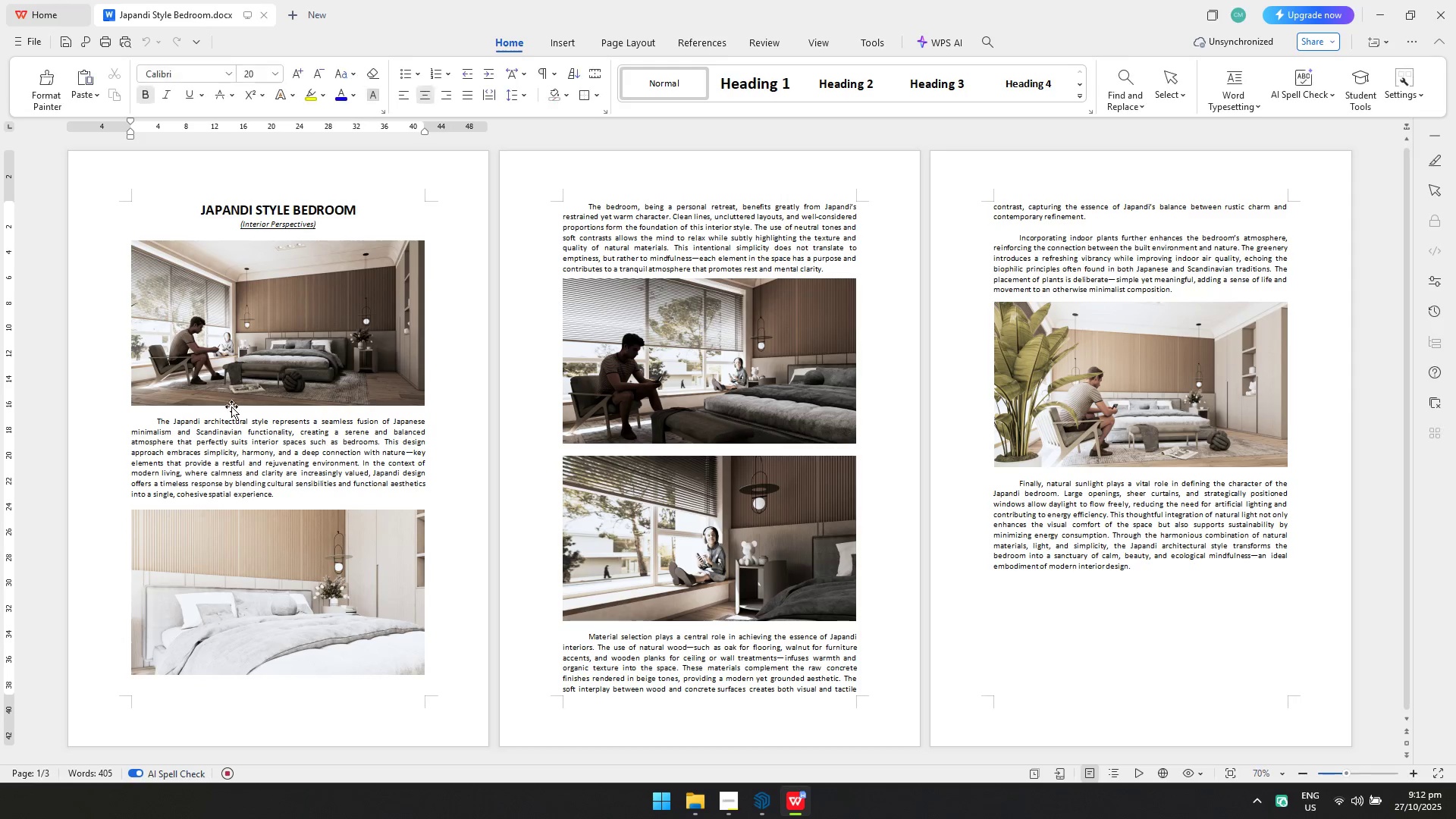 
left_click_drag(start_coordinate=[154, 422], to_coordinate=[322, 491])
 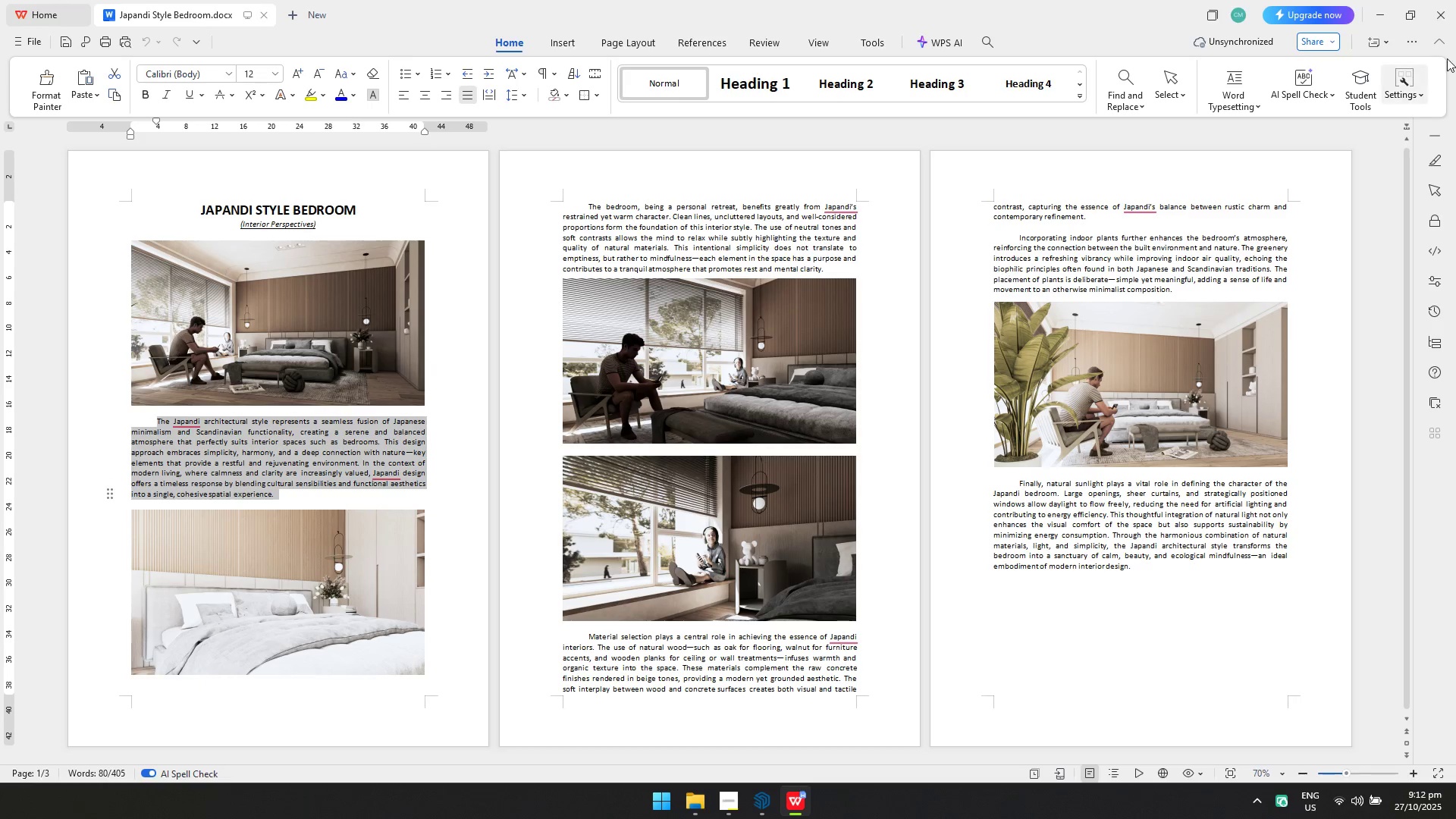 
key(Control+C)
 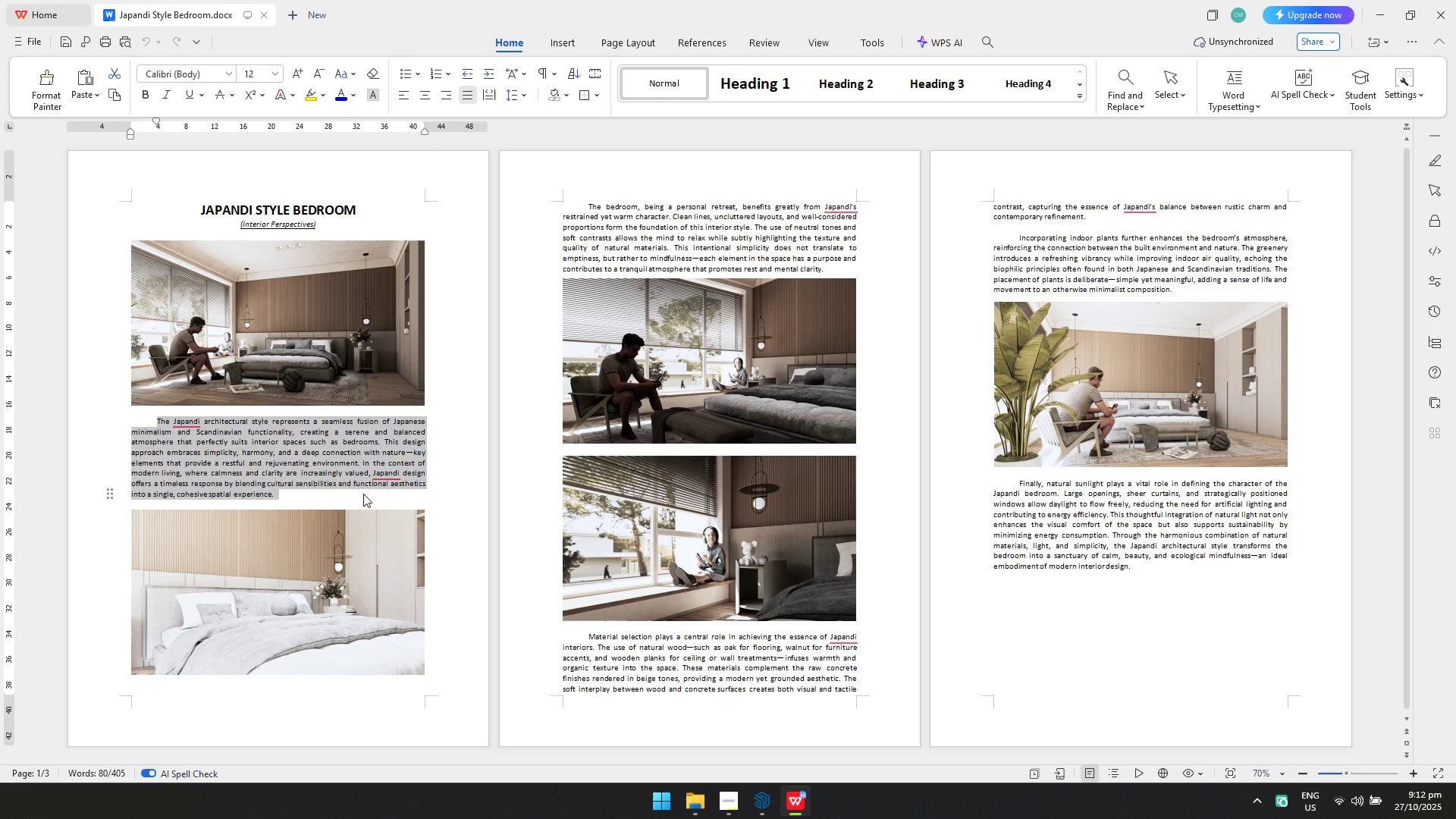 
key(Control+C)
 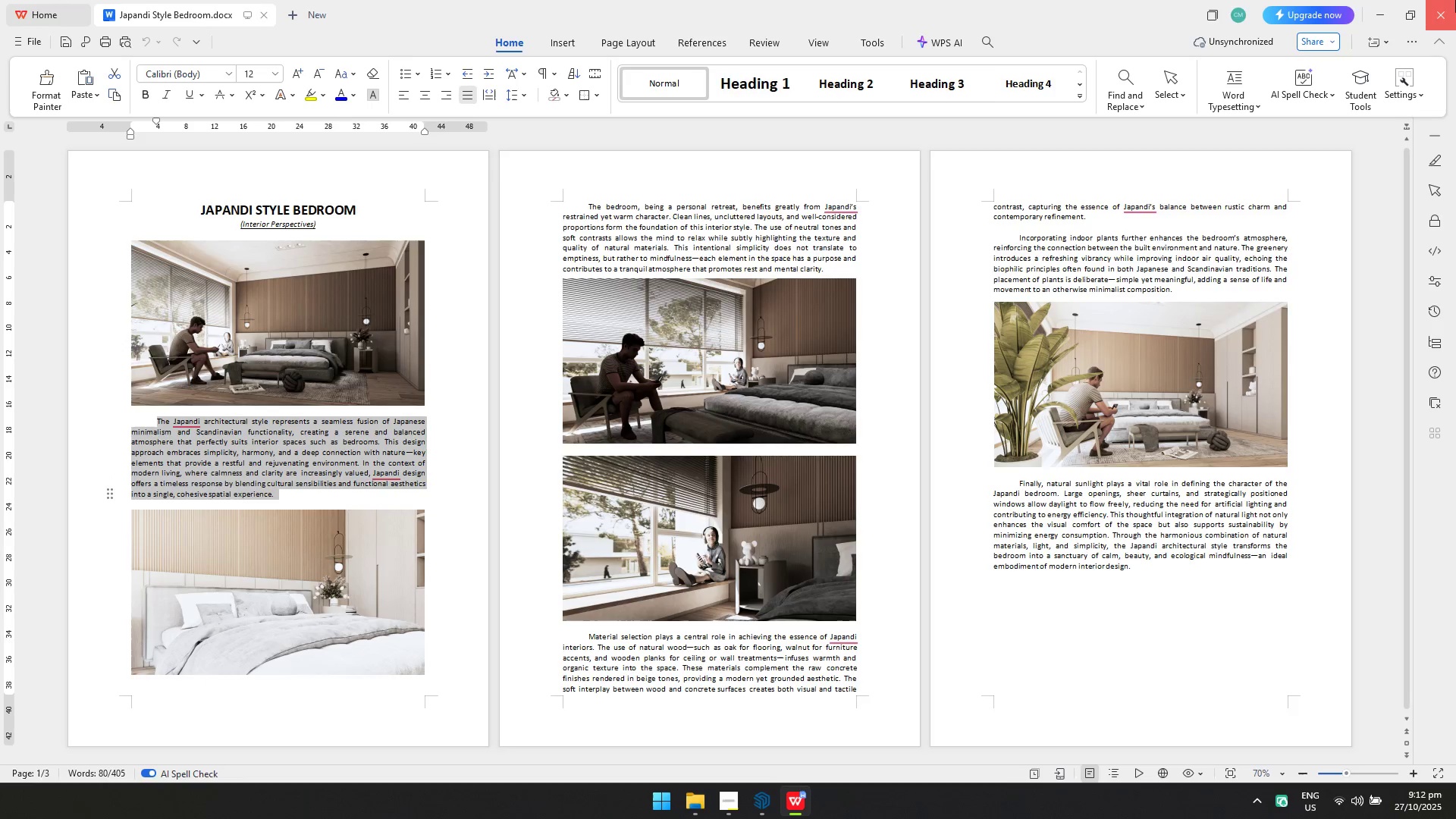 
left_click([1455, 0])
 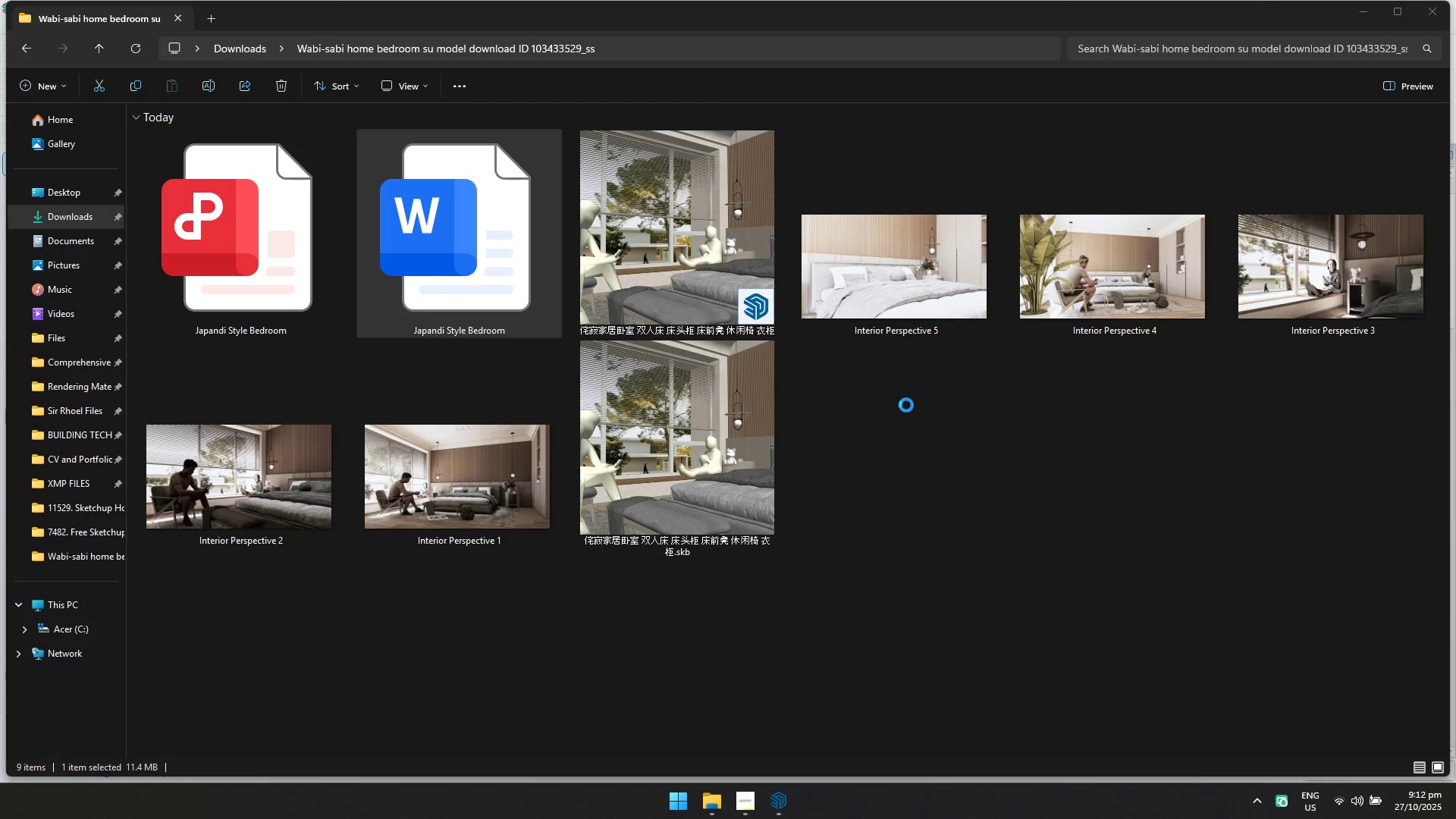 
left_click([906, 405])
 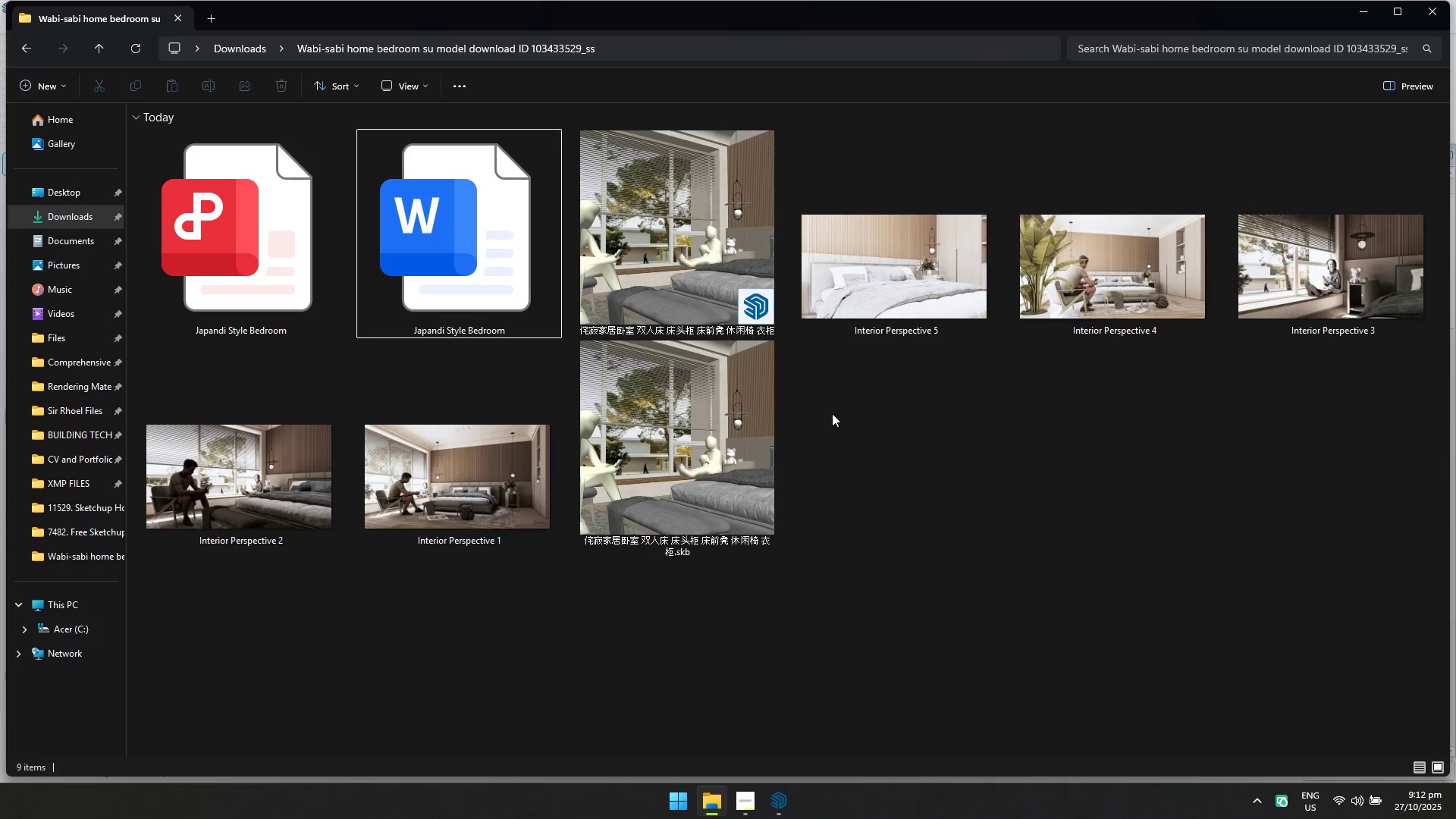 
key(Alt+Tab)
 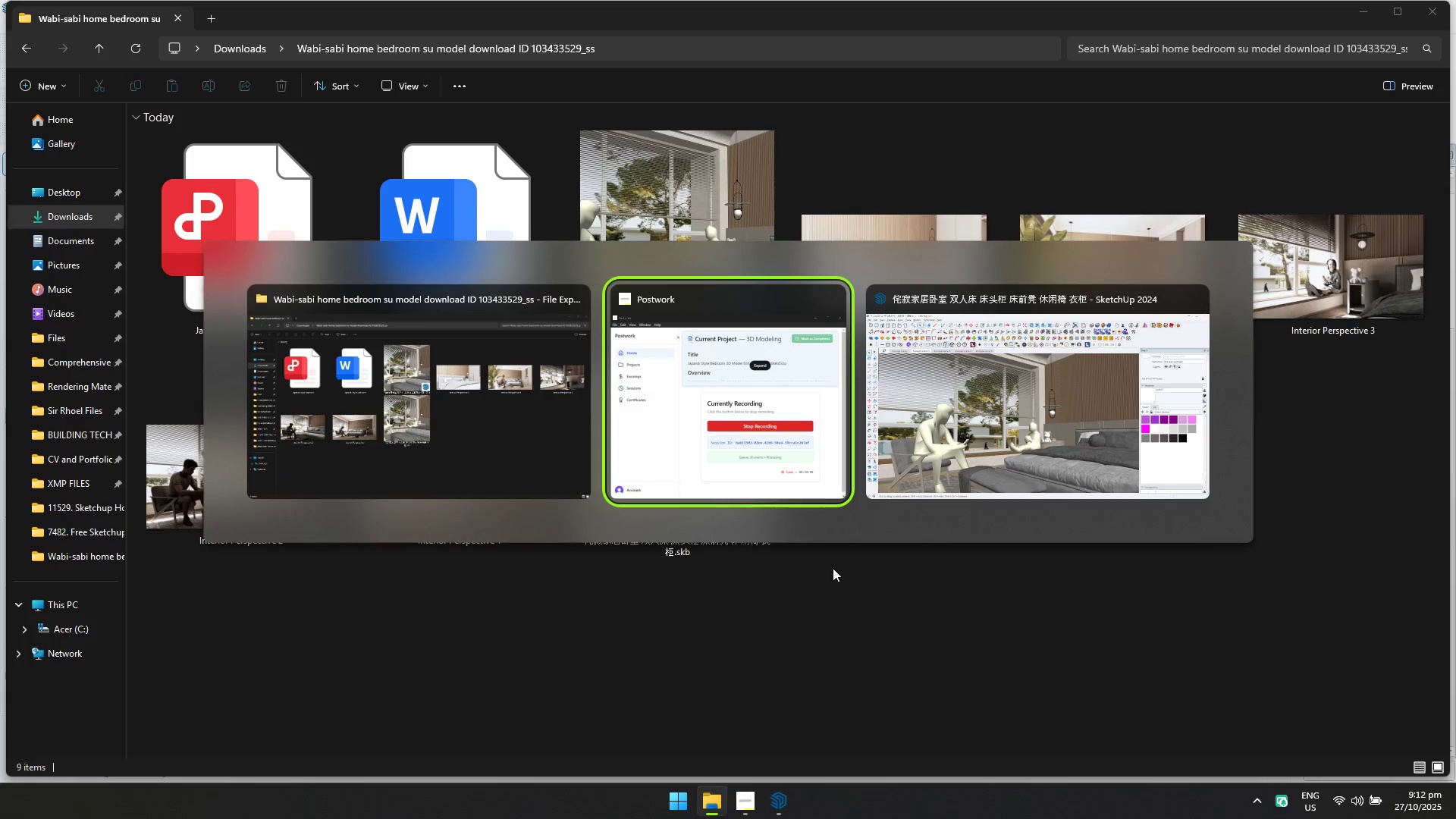 
key(Alt+Tab)
 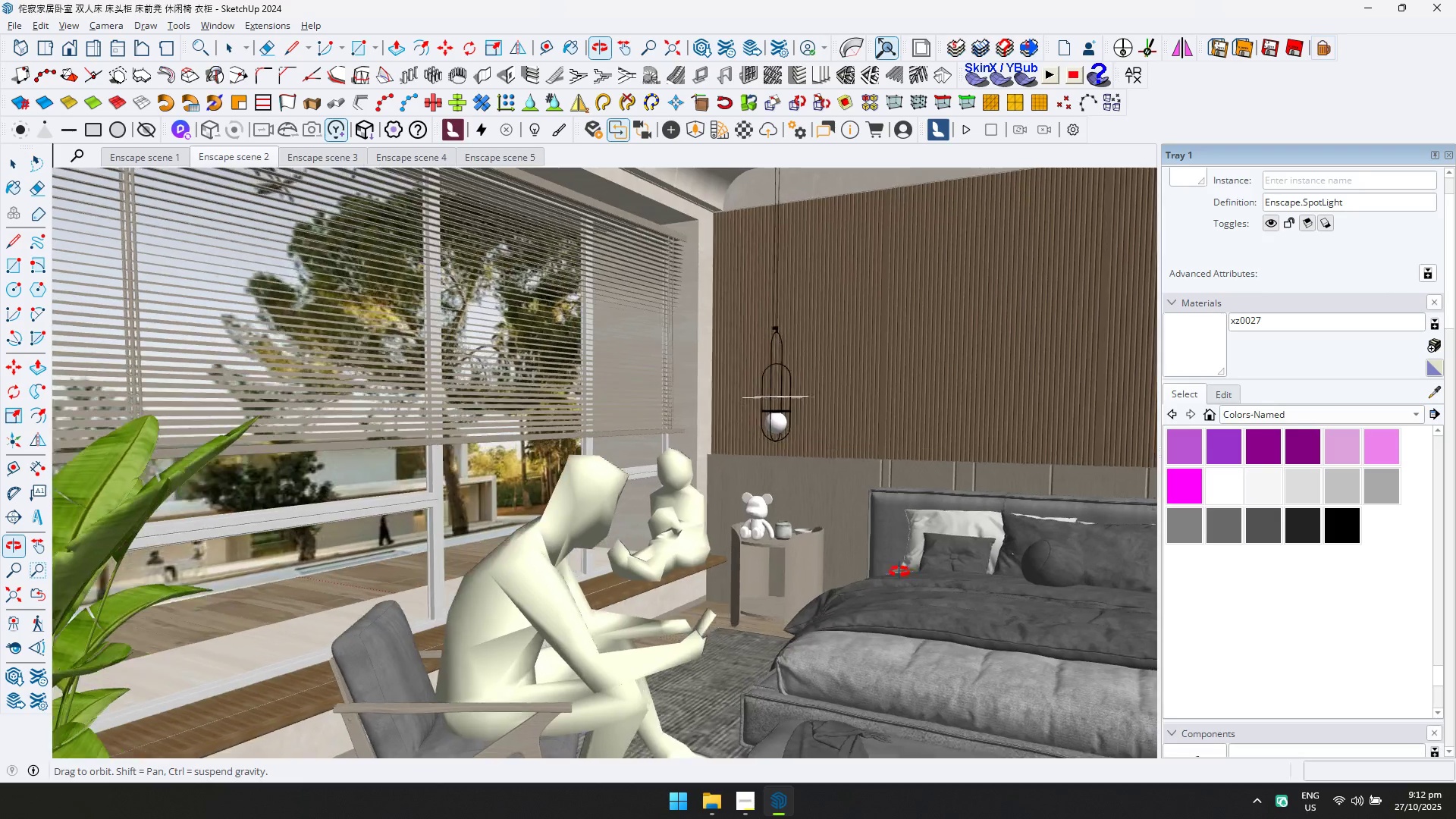 
key(Alt+Tab)
 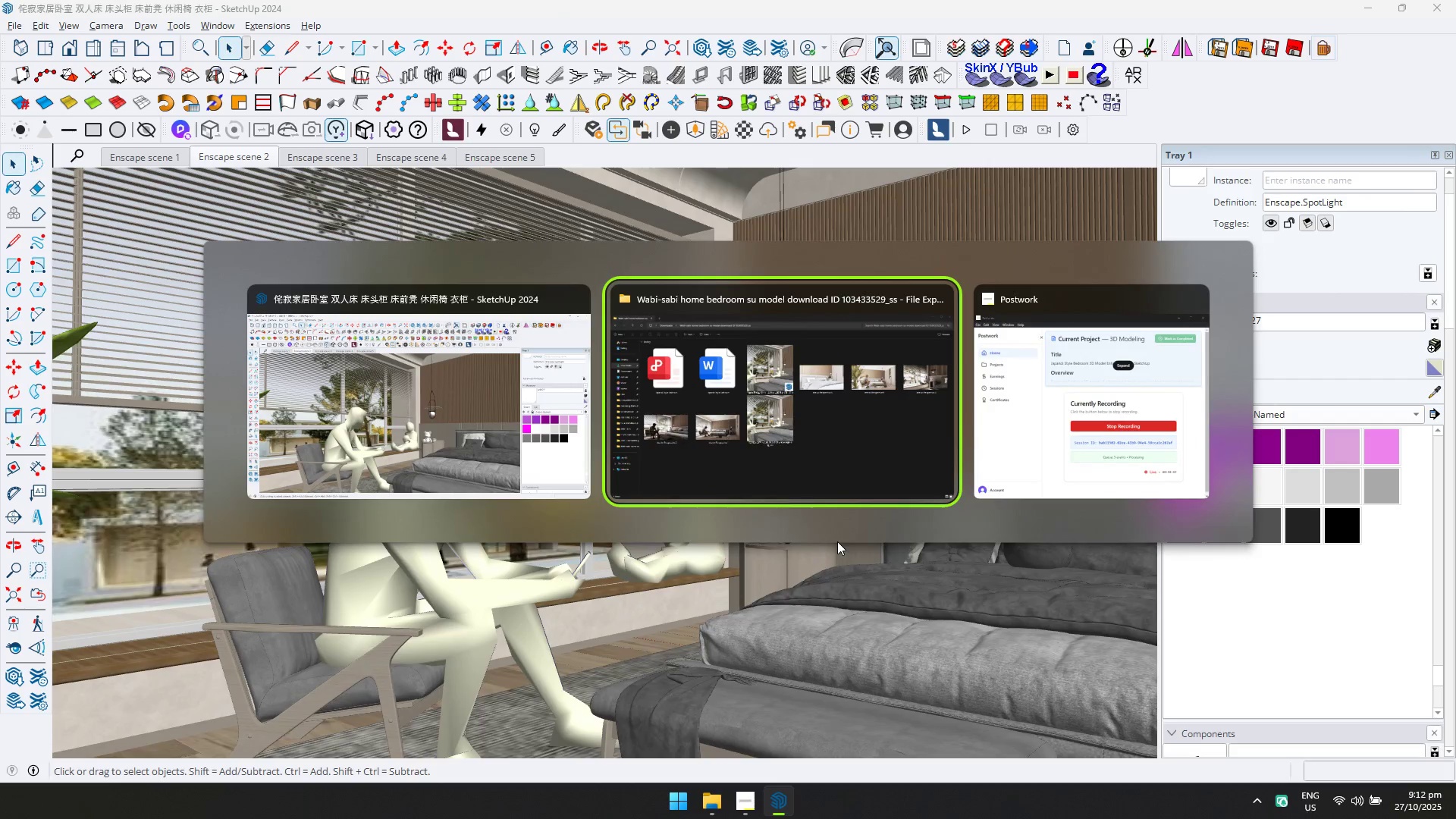 
key(Alt+Tab)
 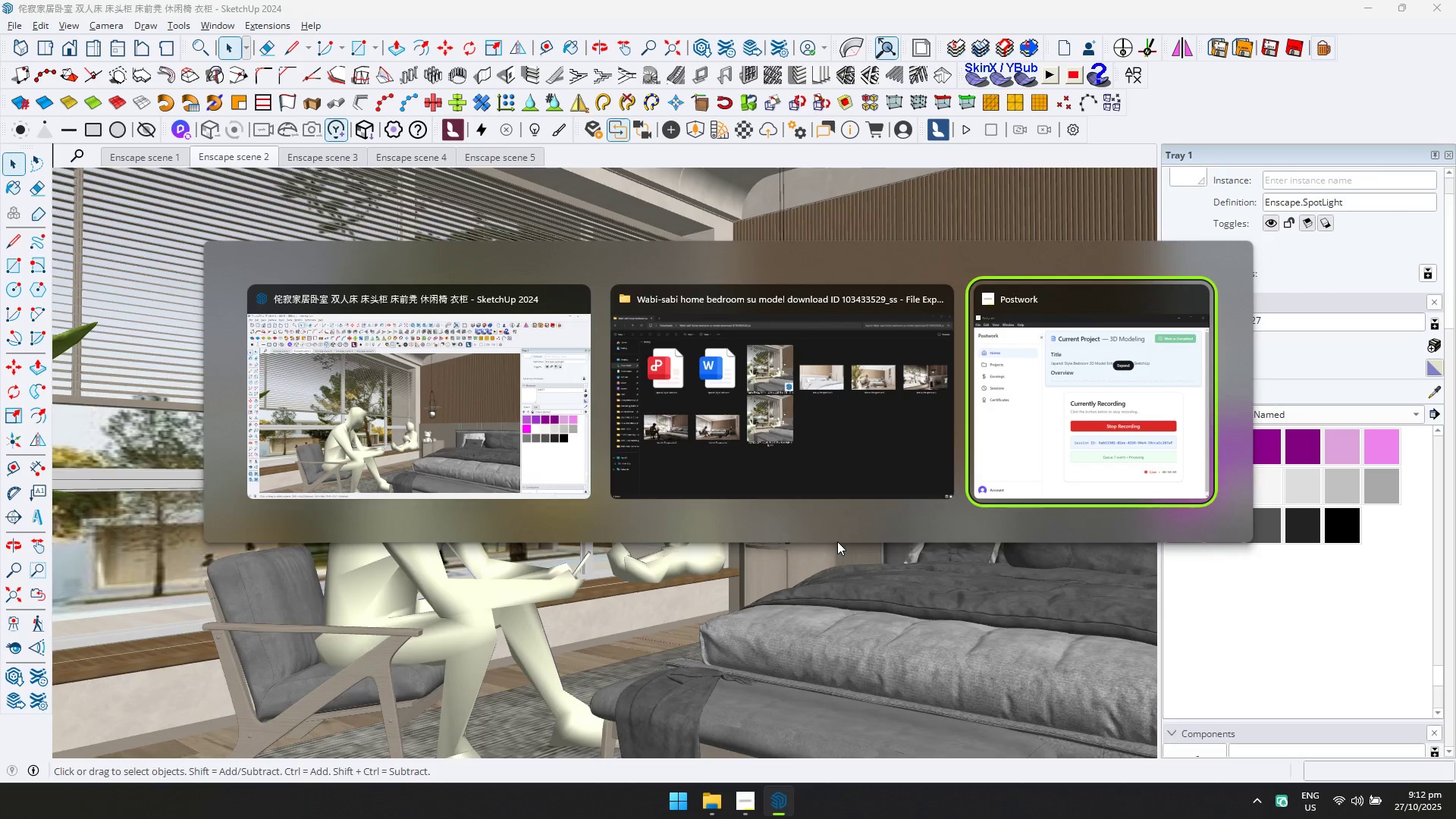 
key(Alt+Tab)
 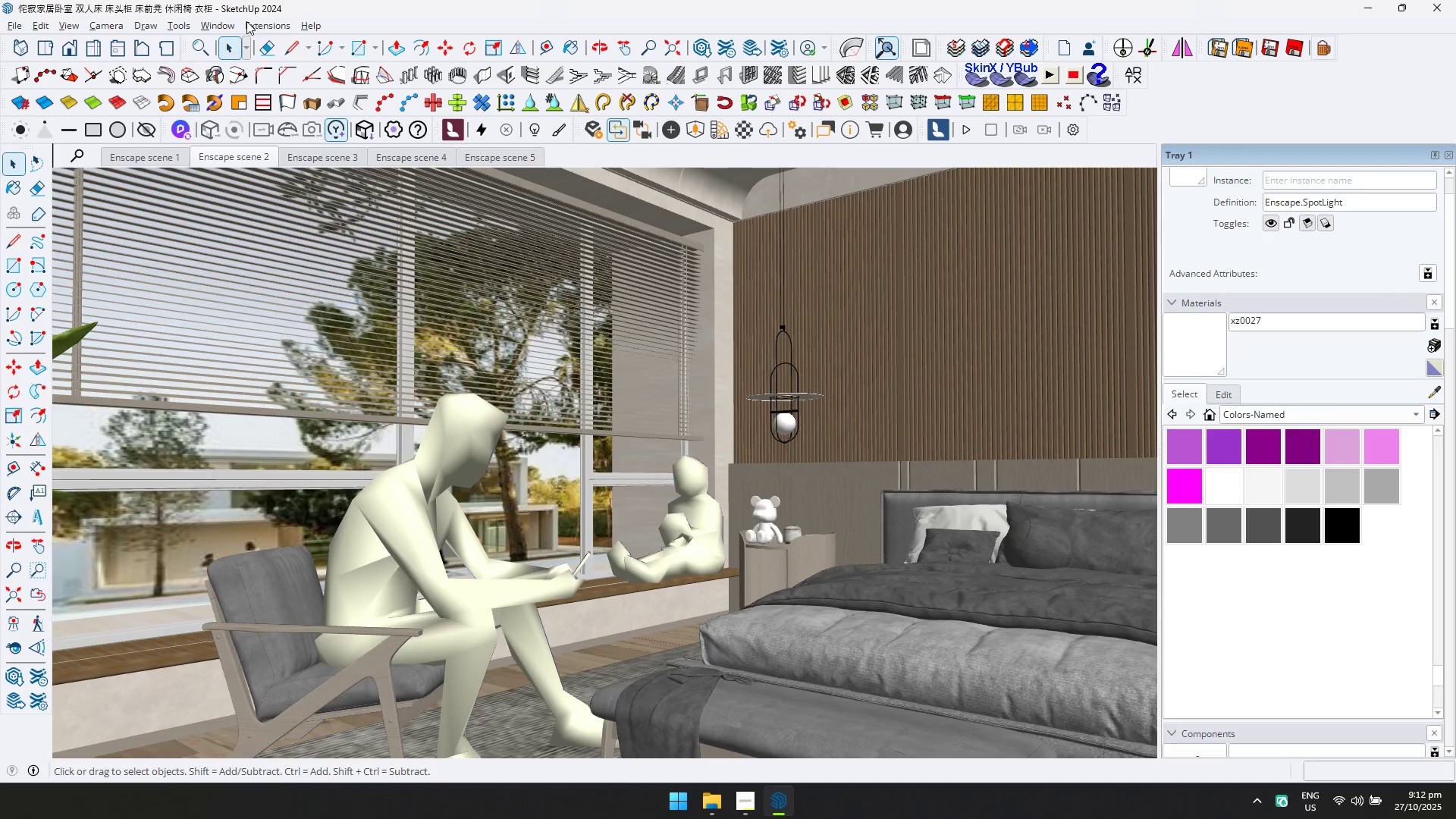 
left_click([261, 21])
 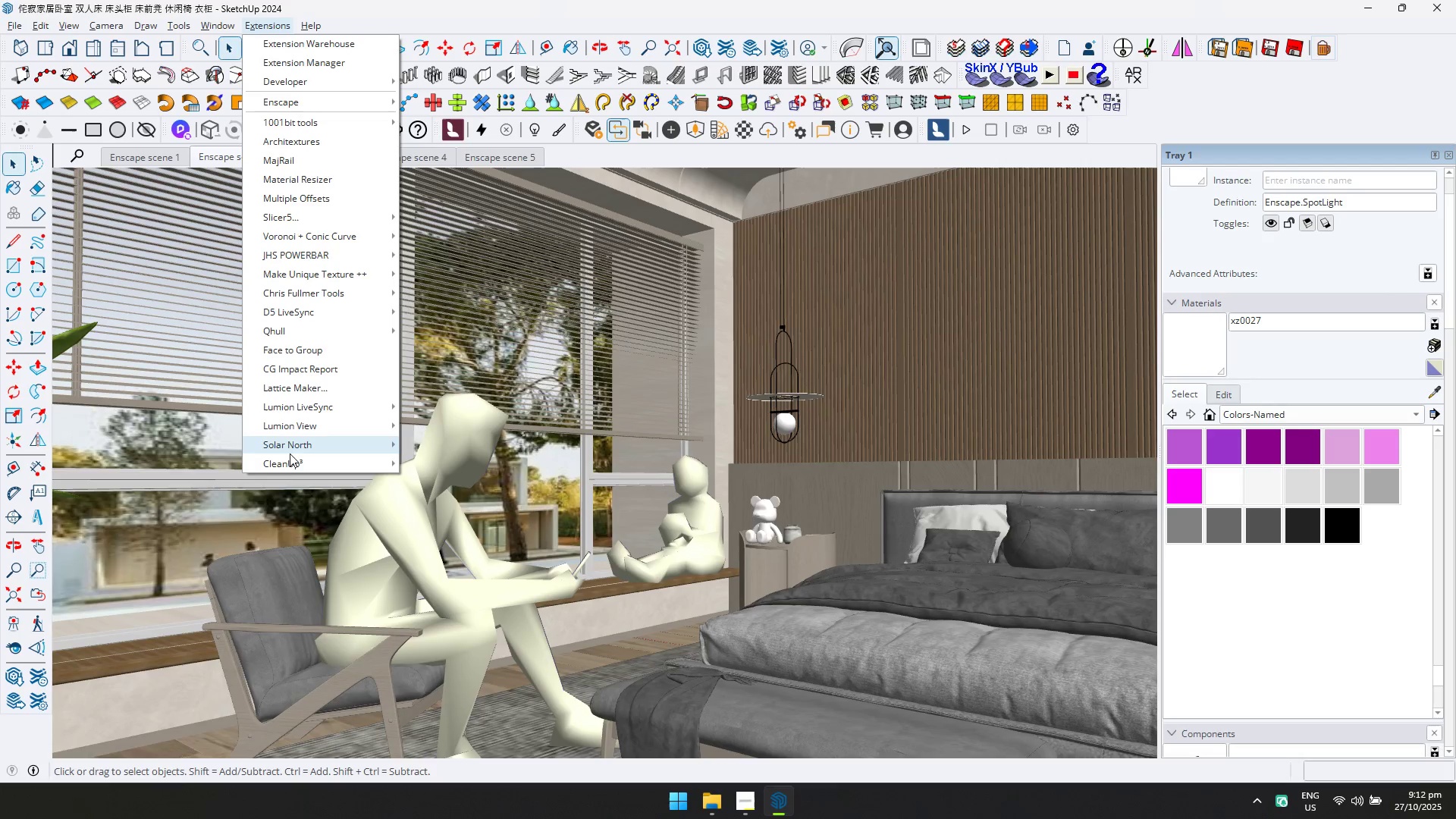 
left_click([290, 462])
 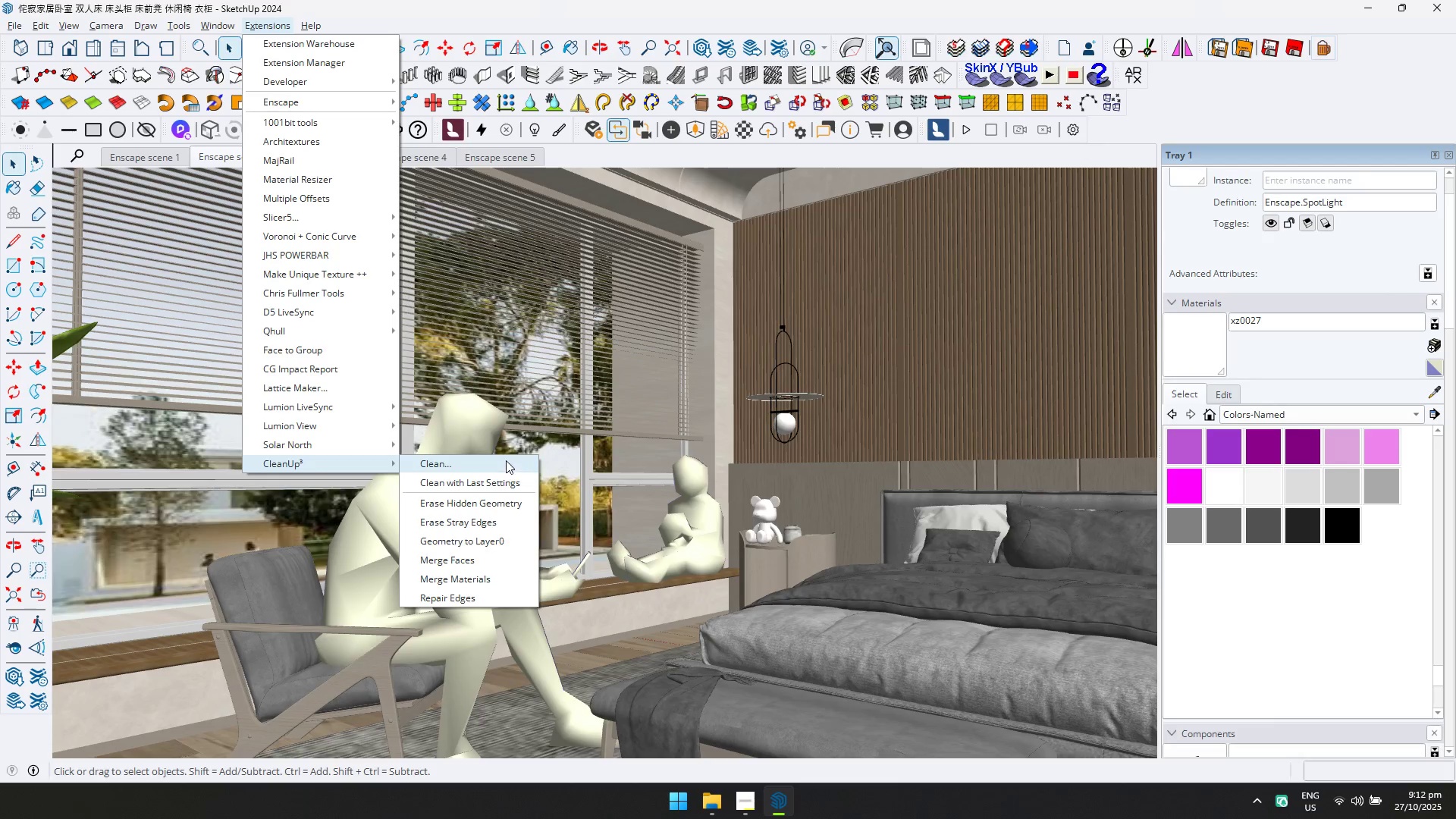 
left_click([500, 463])
 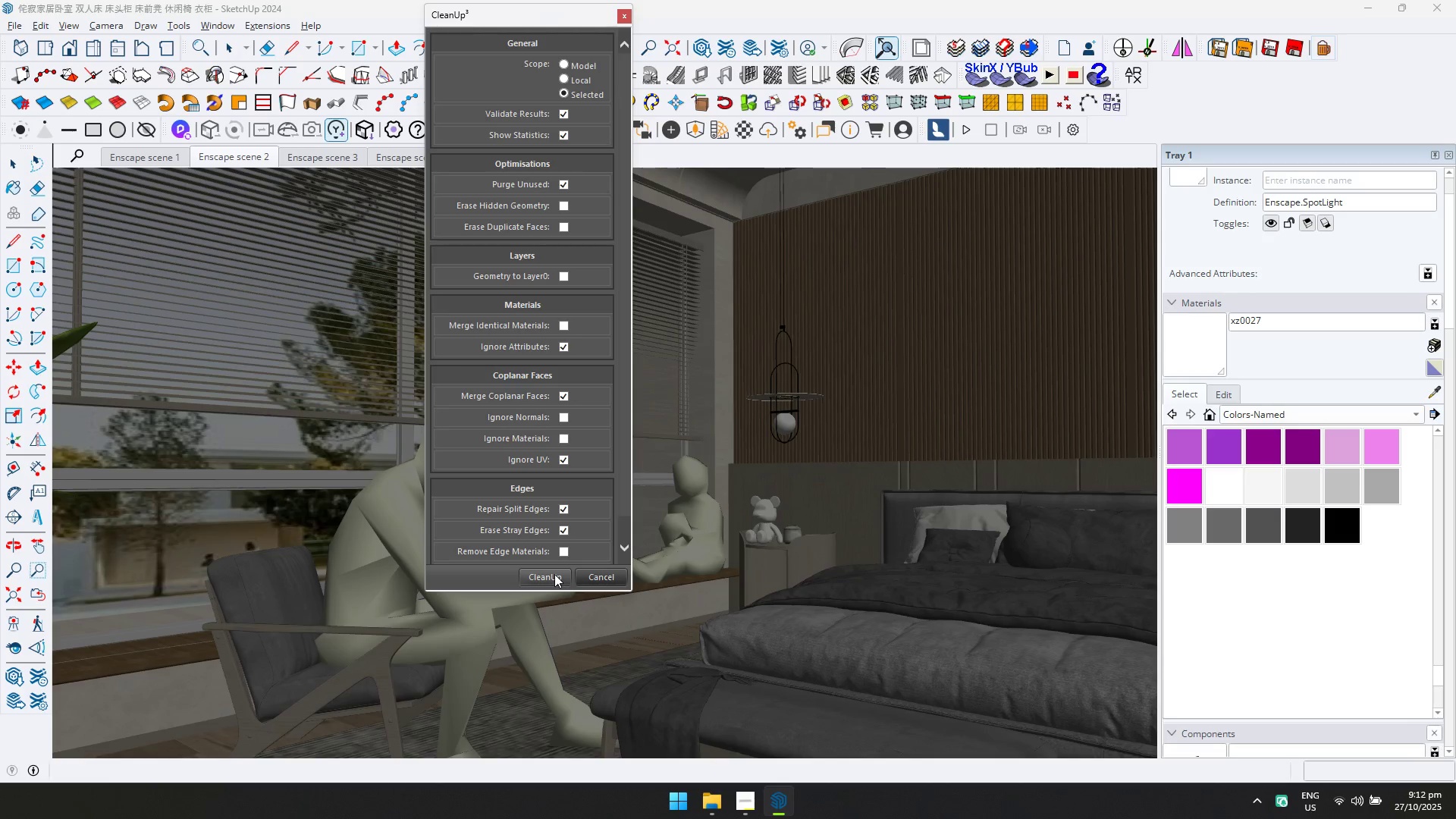 
left_click([554, 574])
 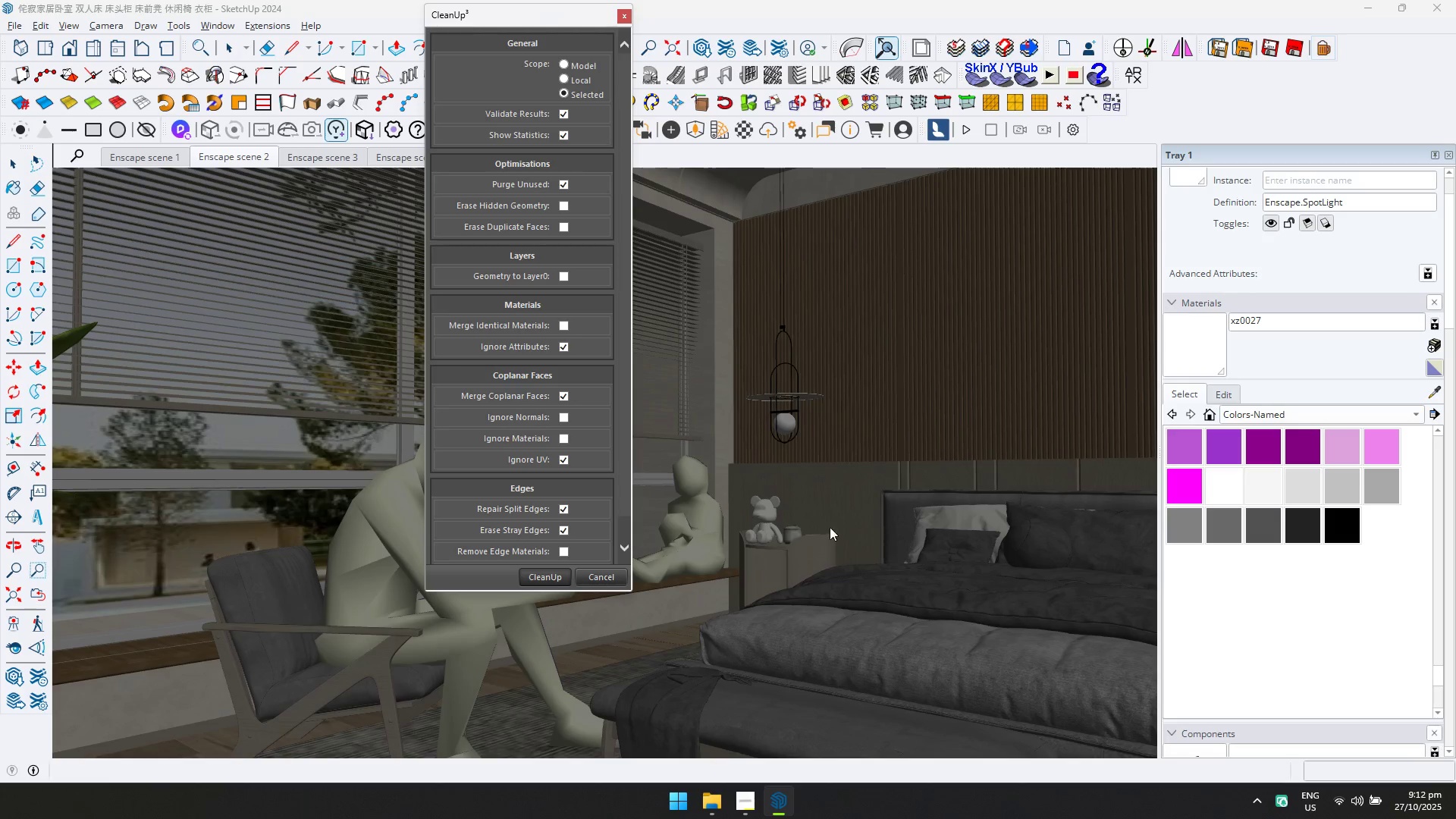 
key(Alt+Tab)
 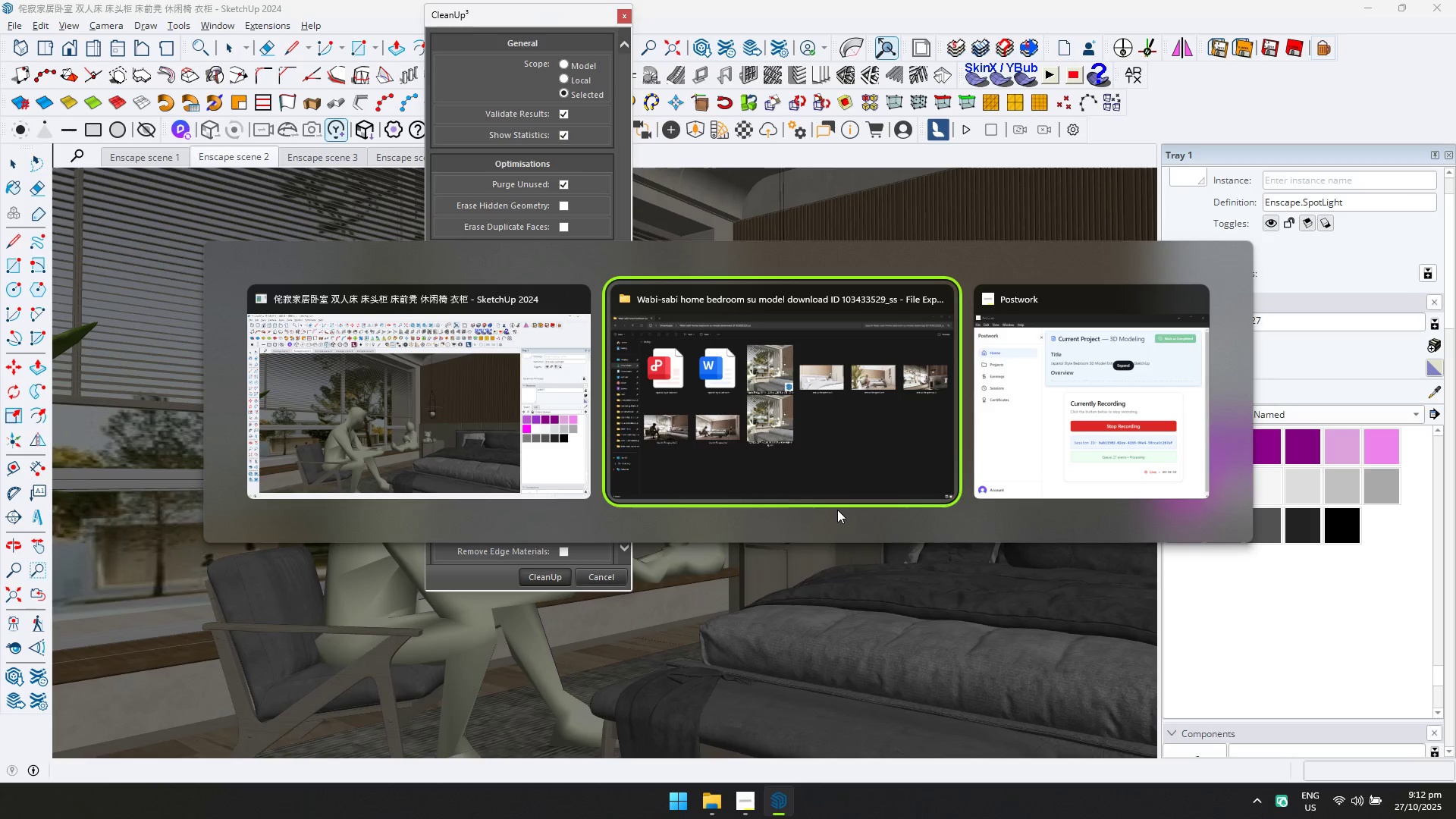 
key(Alt+Tab)